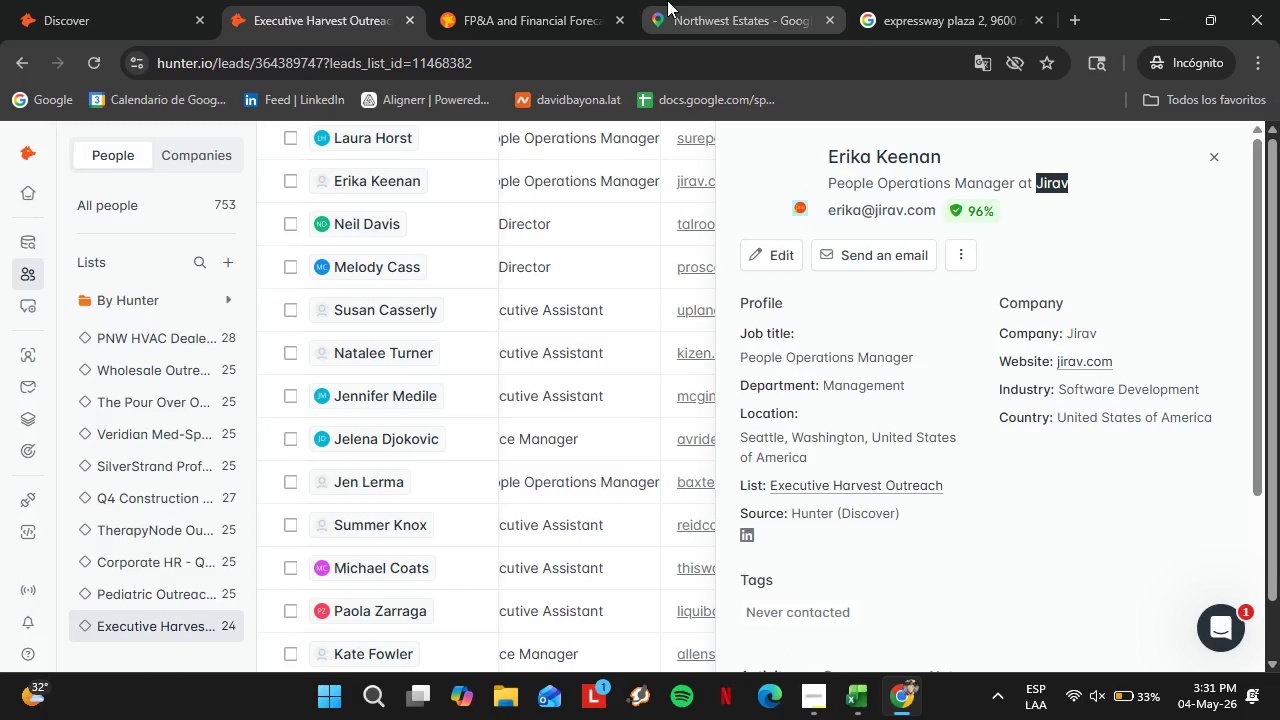 
left_click([667, 0])
 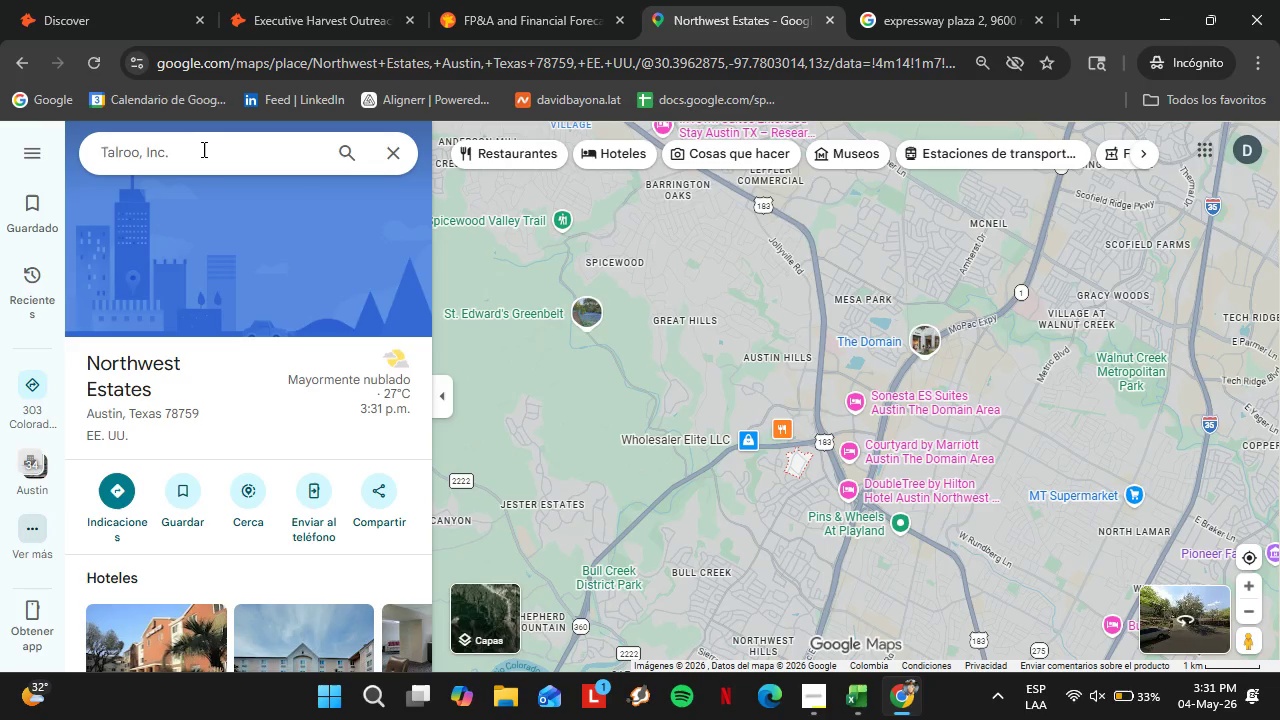 
left_click_drag(start_coordinate=[196, 154], to_coordinate=[15, 161])
 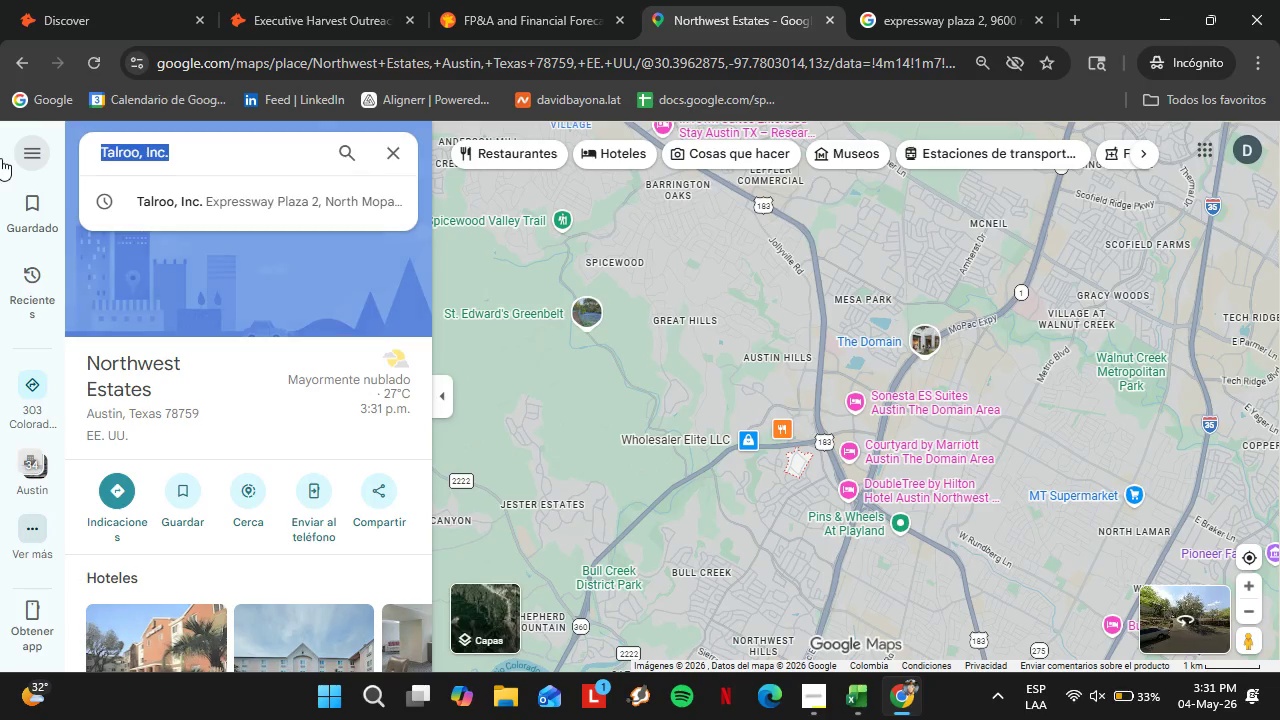 
key(Control+ControlLeft)
 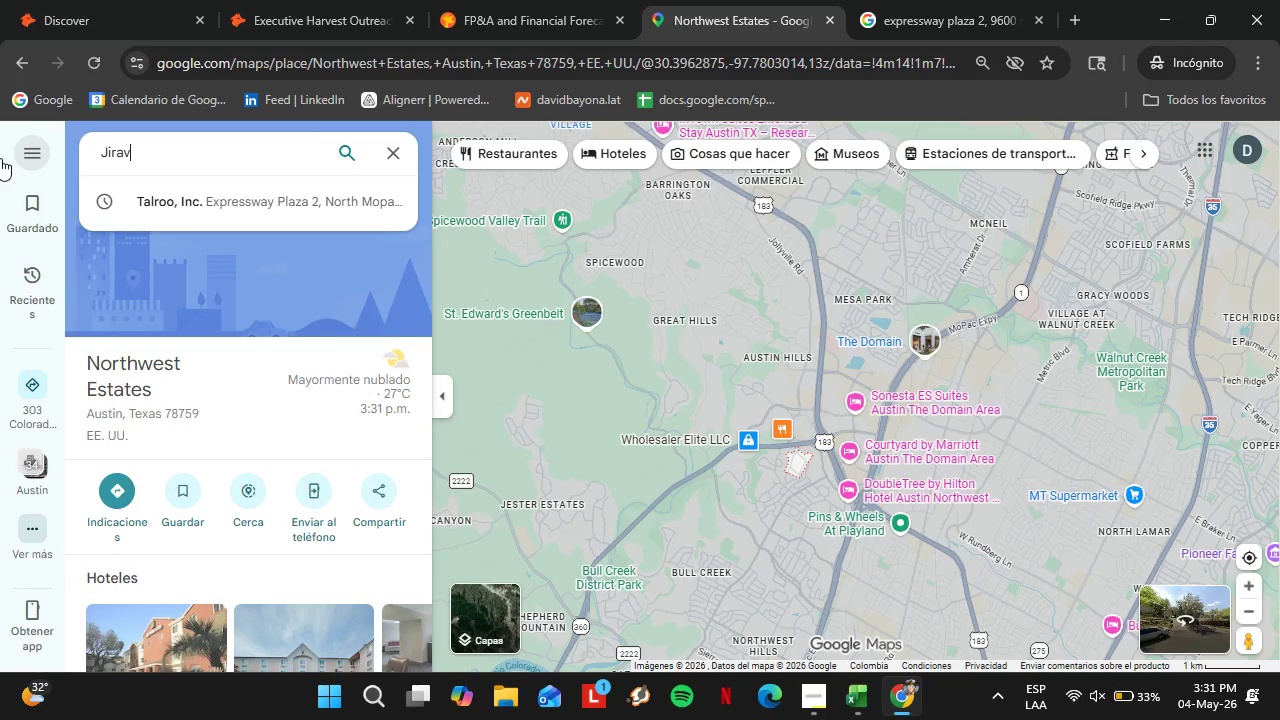 
key(Control+V)
 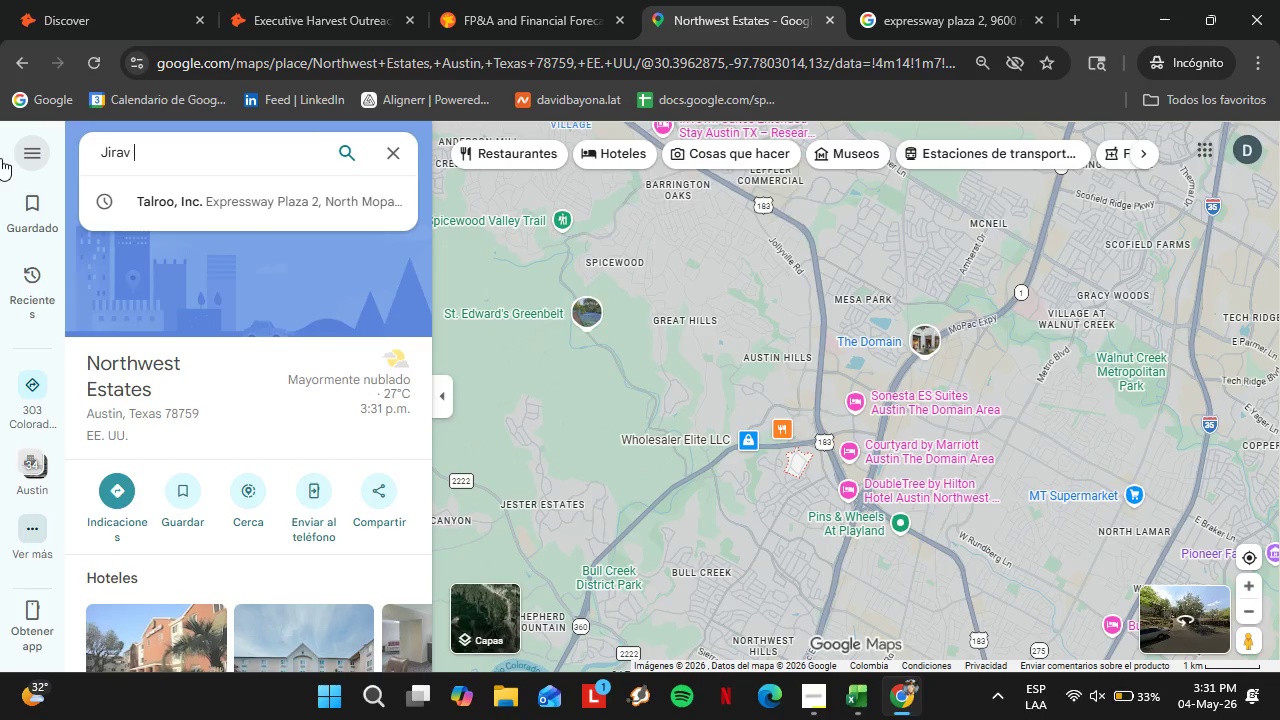 
key(Space)
 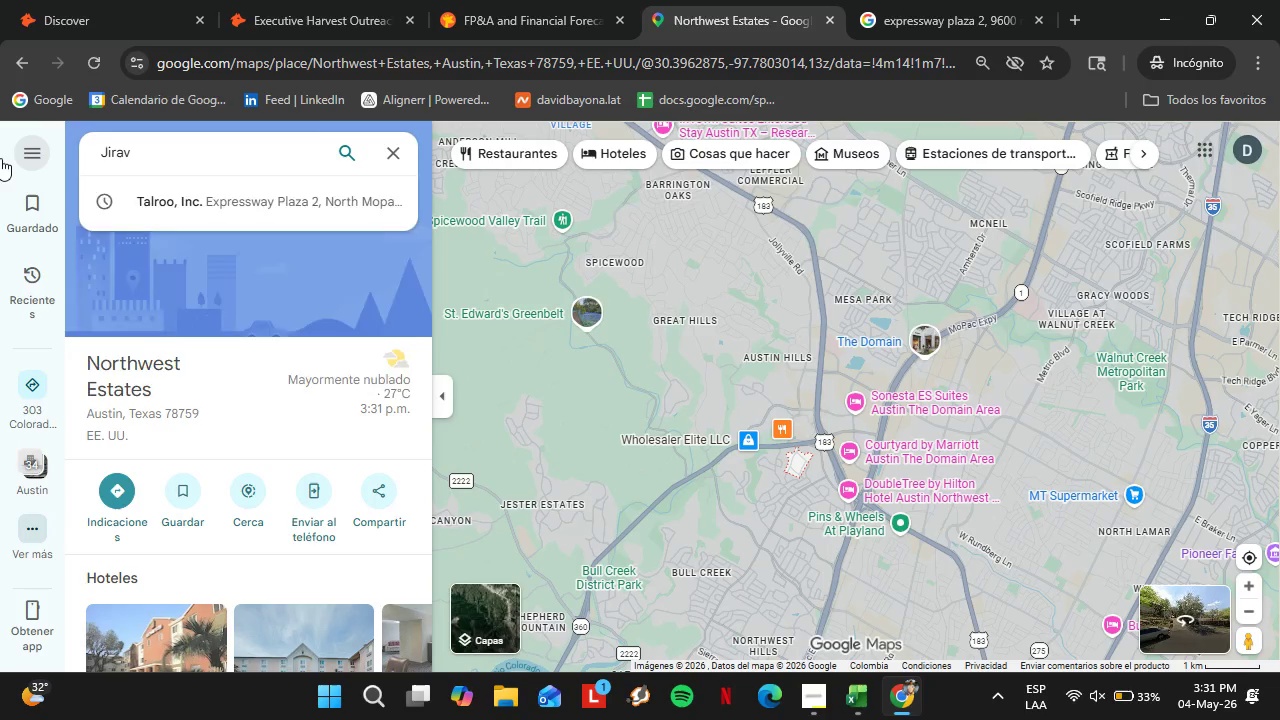 
key(A)
 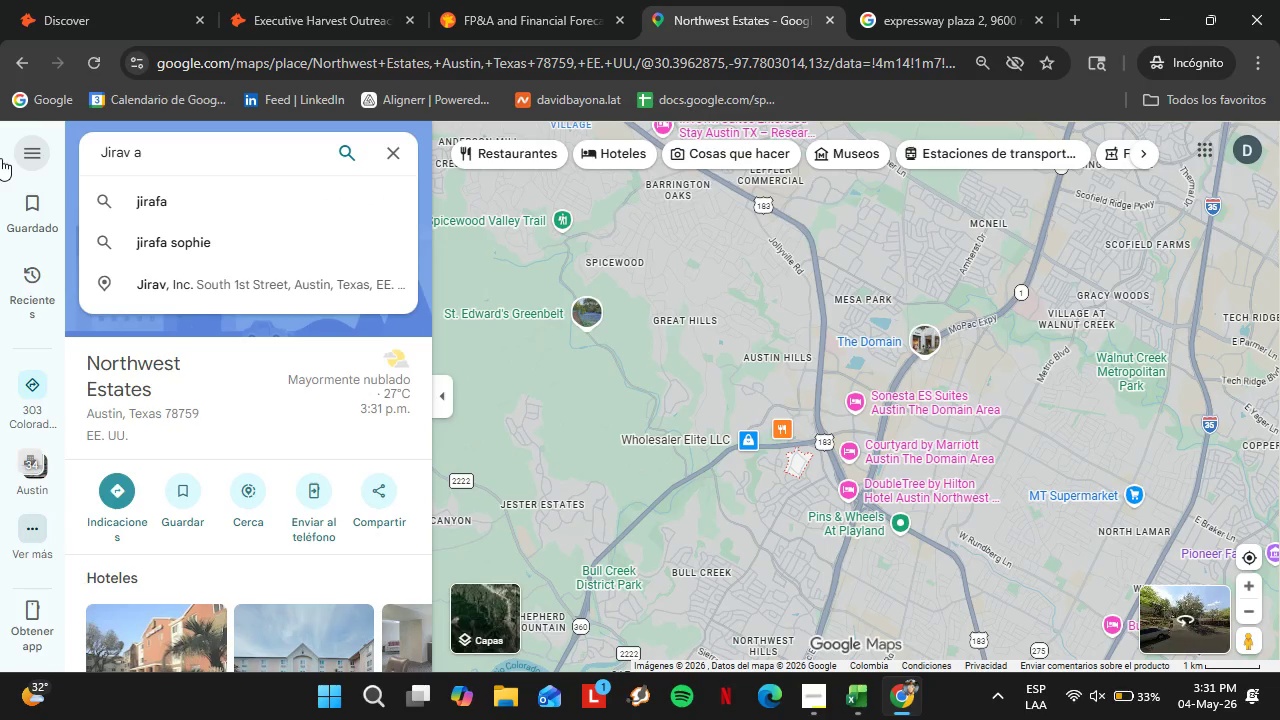 
key(ArrowDown)
 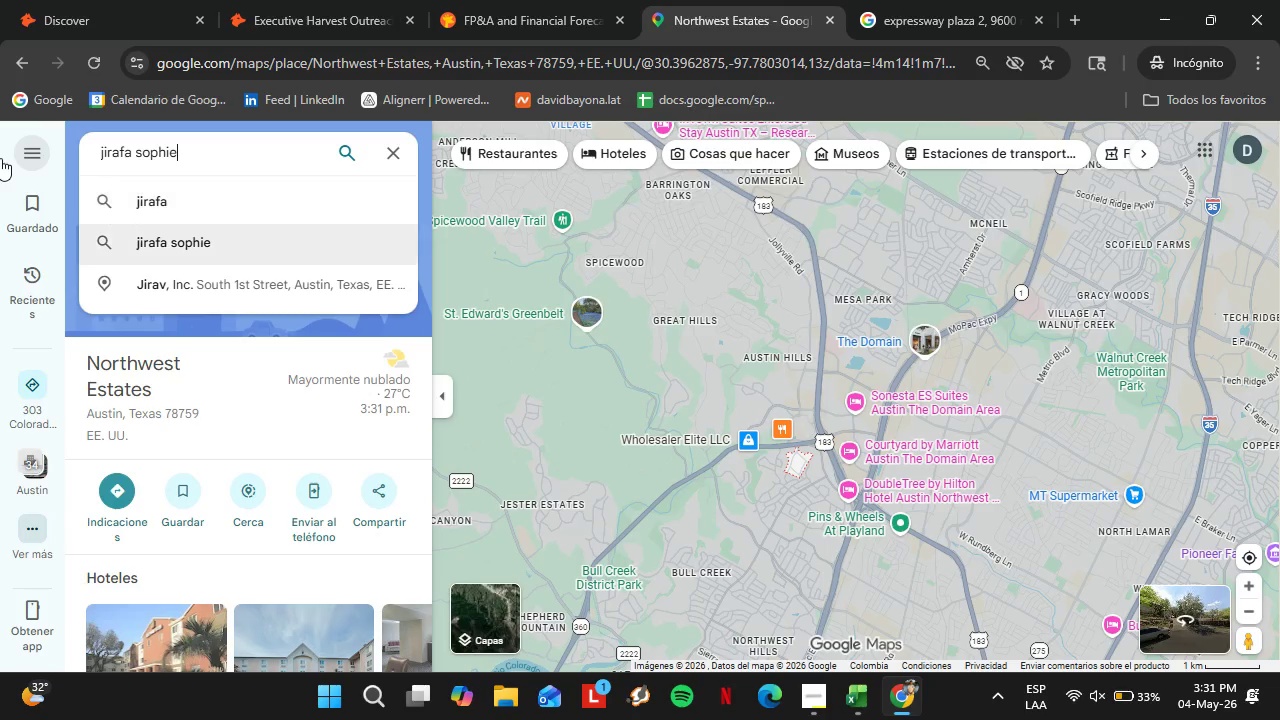 
key(ArrowDown)
 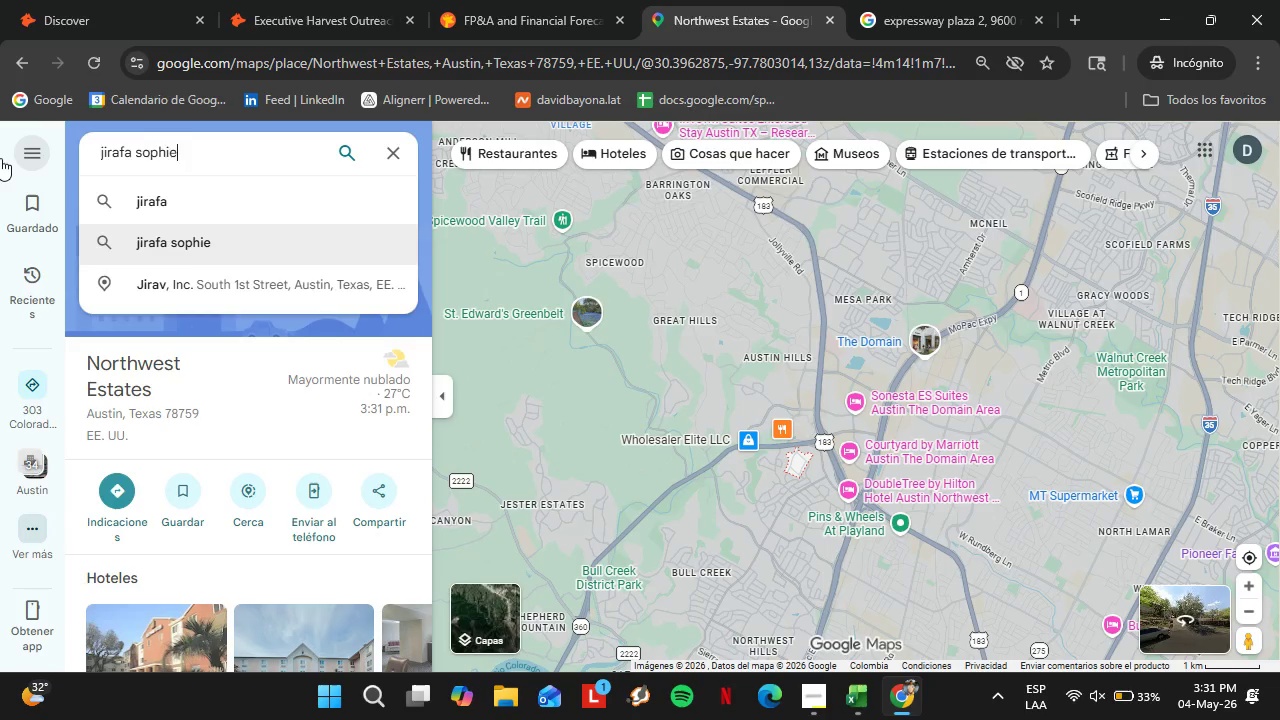 
key(ArrowDown)
 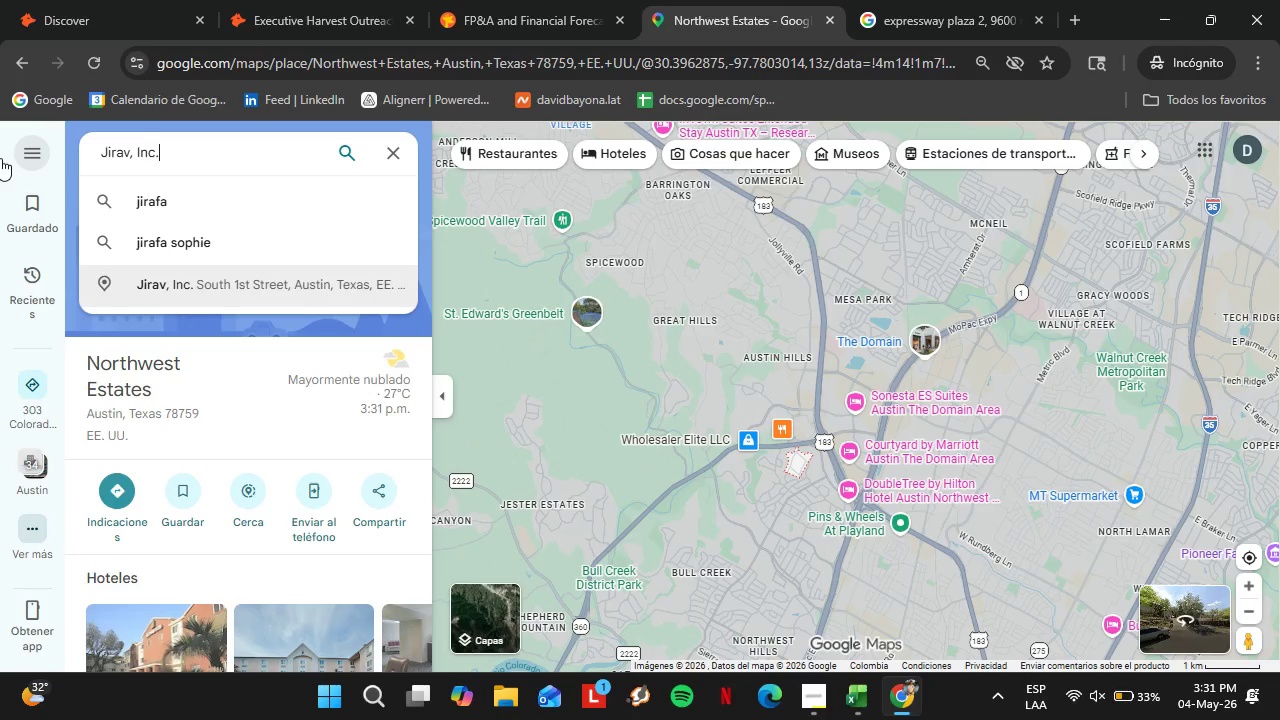 
key(Enter)
 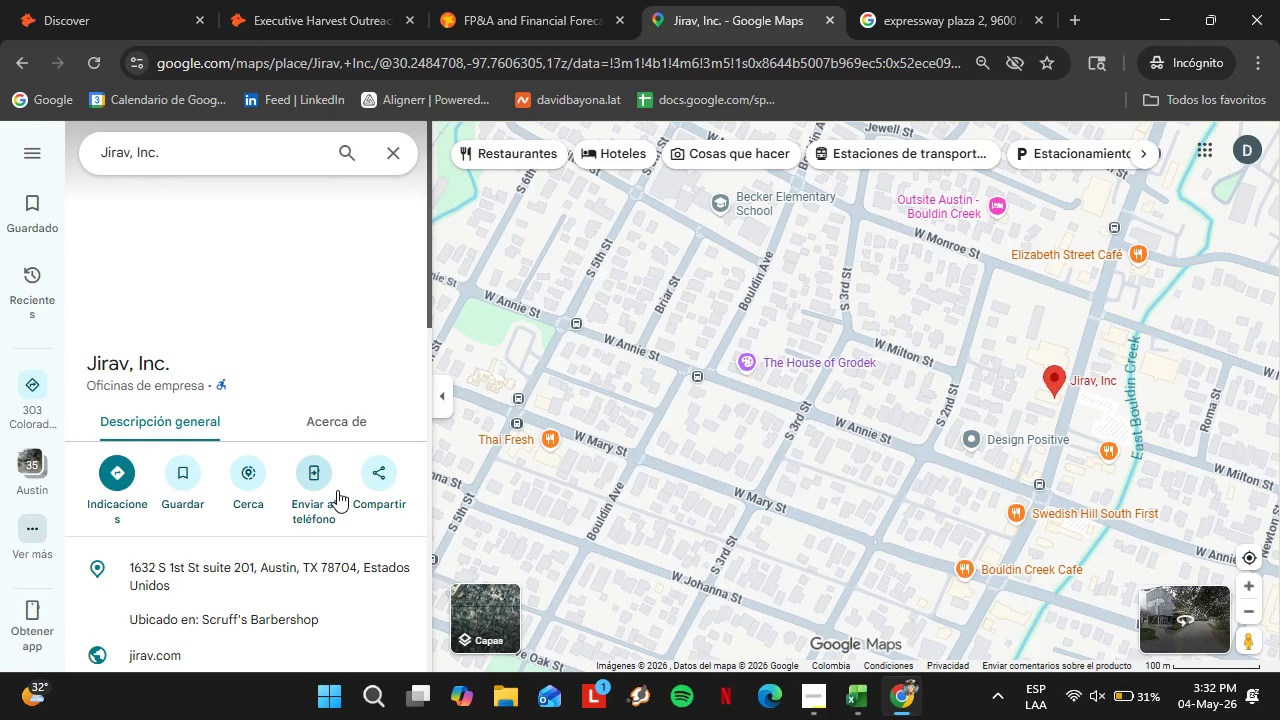 
wait(75.69)
 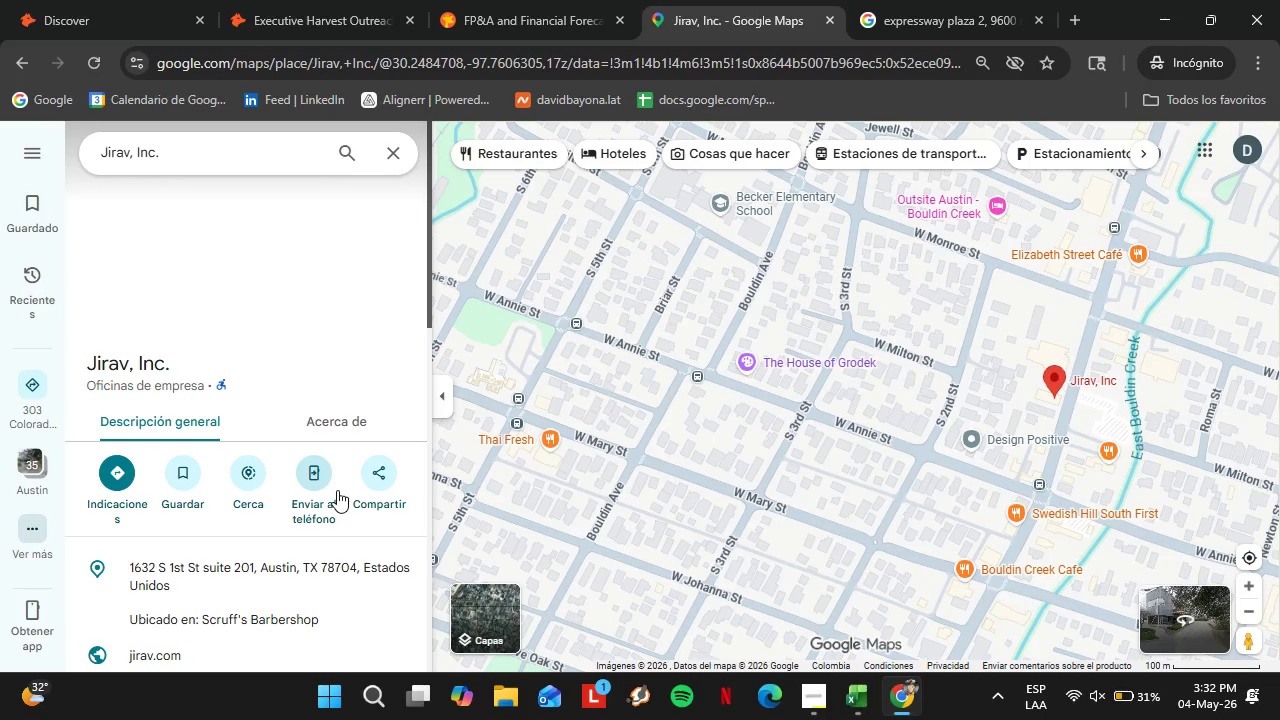 
scroll: coordinate [277, 395], scroll_direction: down, amount: 15.0
 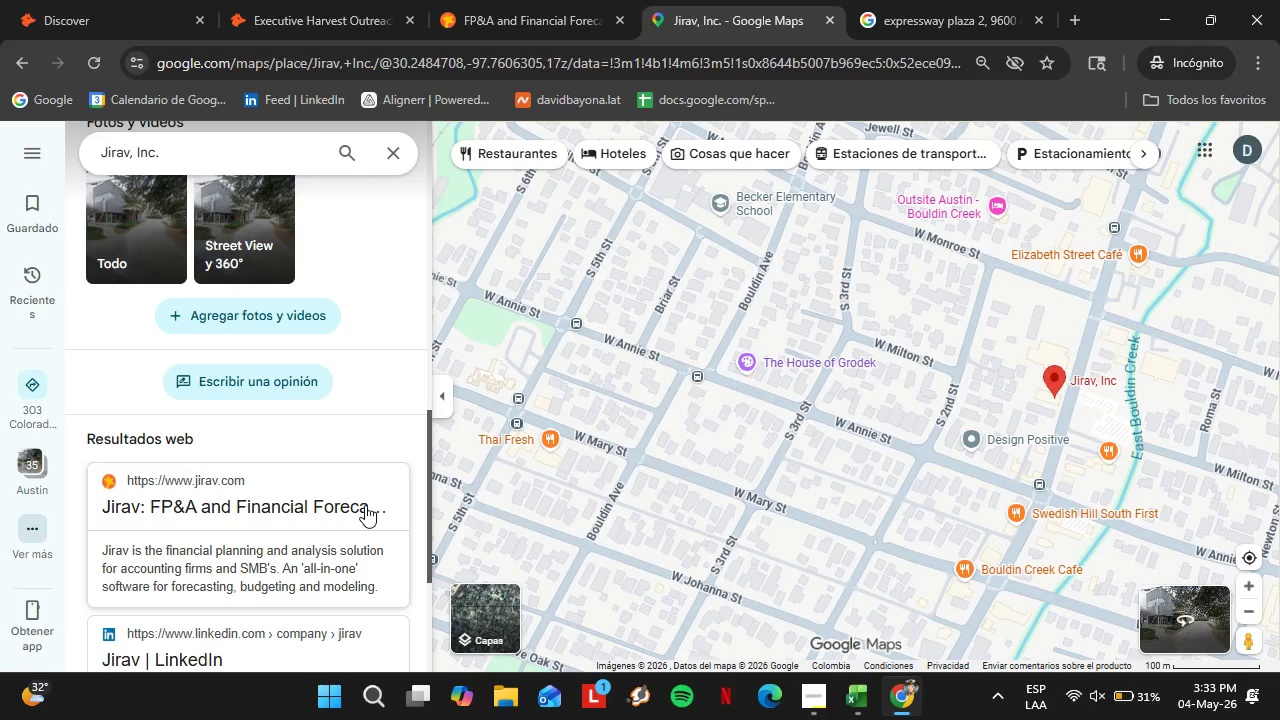 
wait(18.54)
 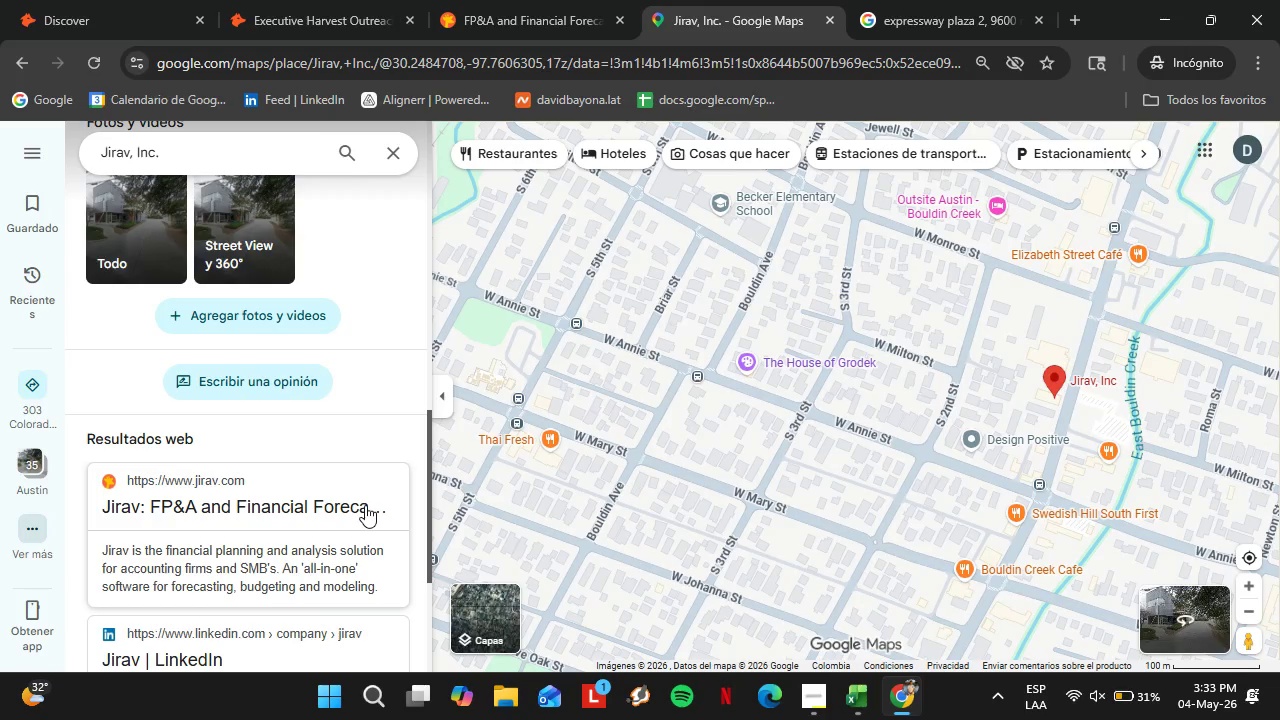 
scroll: coordinate [274, 456], scroll_direction: up, amount: 8.0
 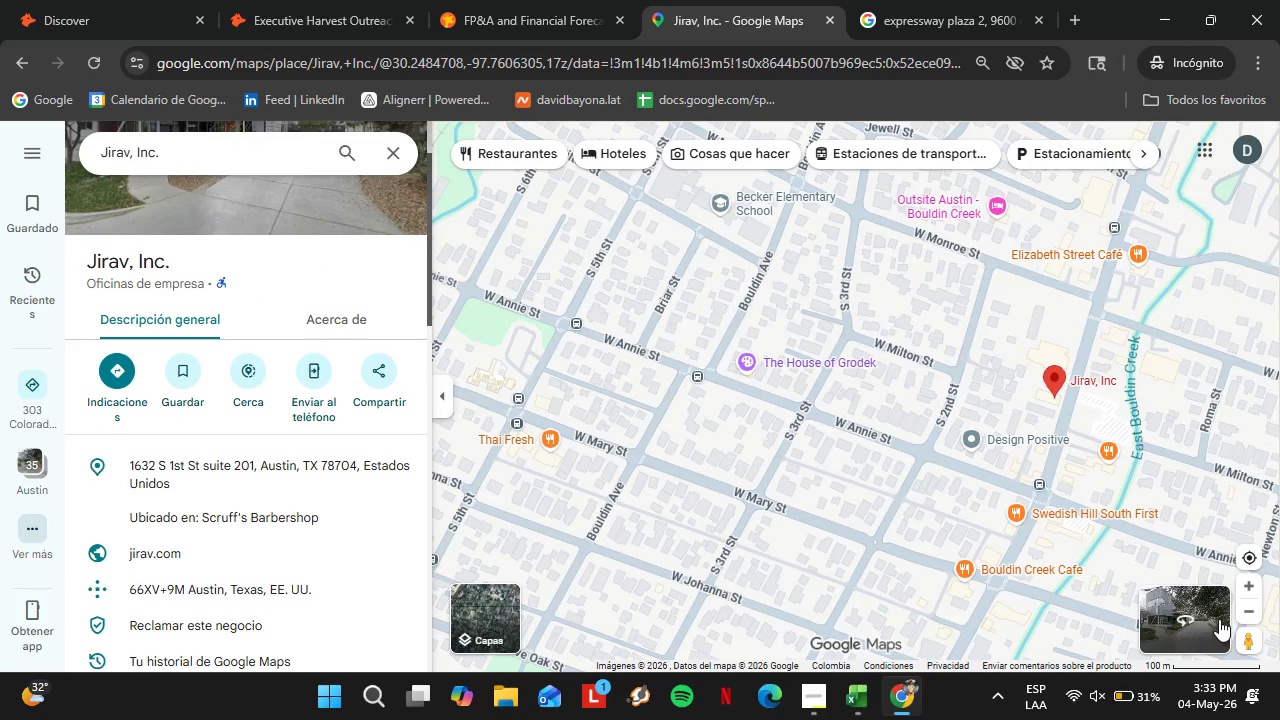 
left_click([1245, 615])
 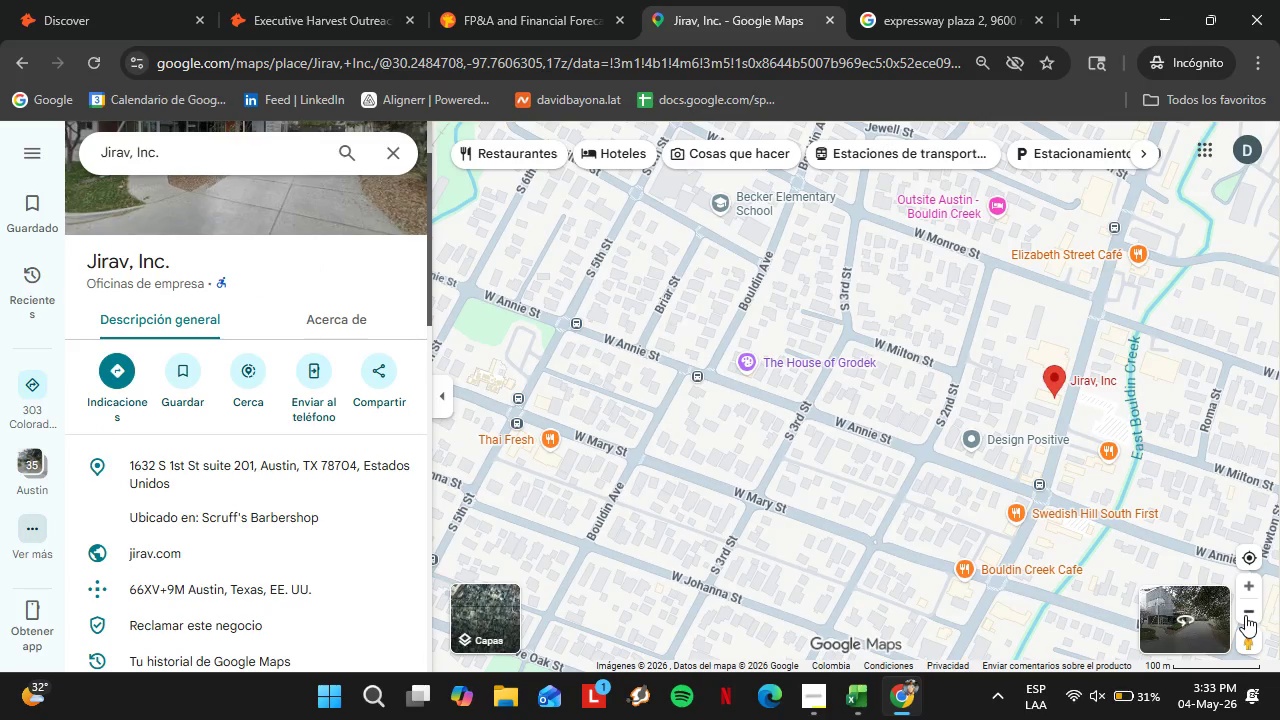 
triple_click([1251, 608])
 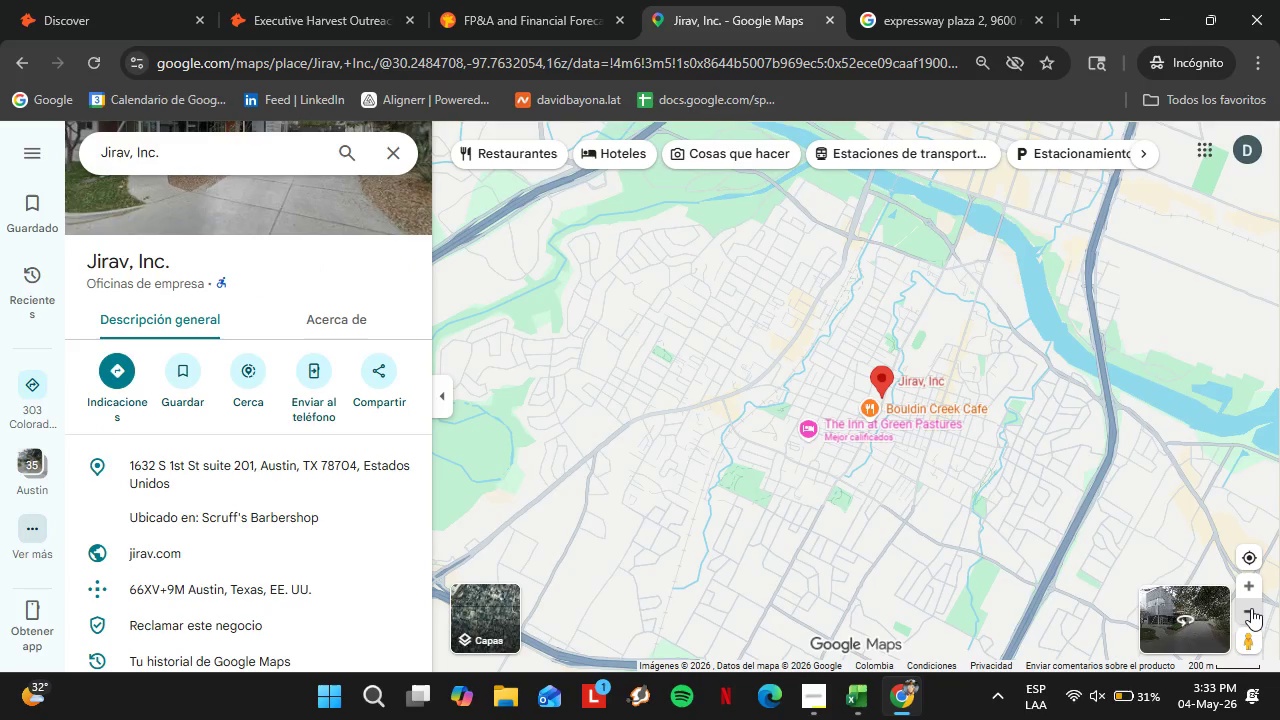 
left_click([1251, 608])
 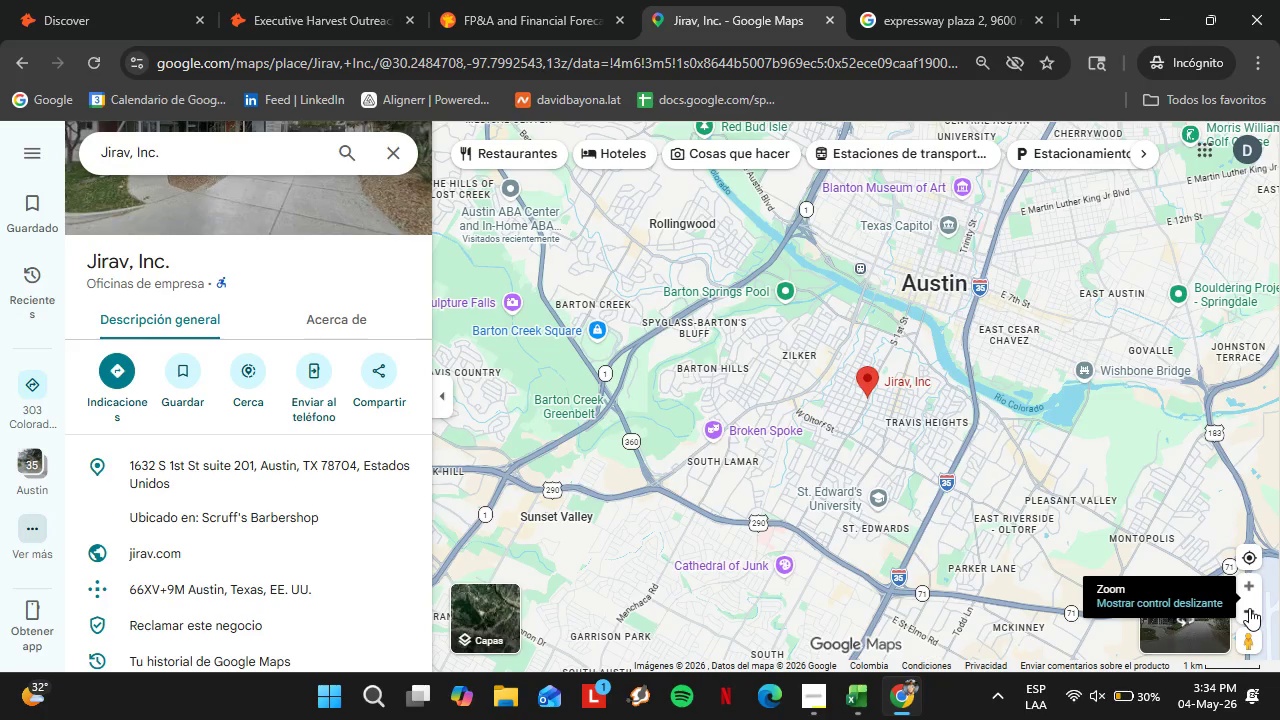 
wait(48.14)
 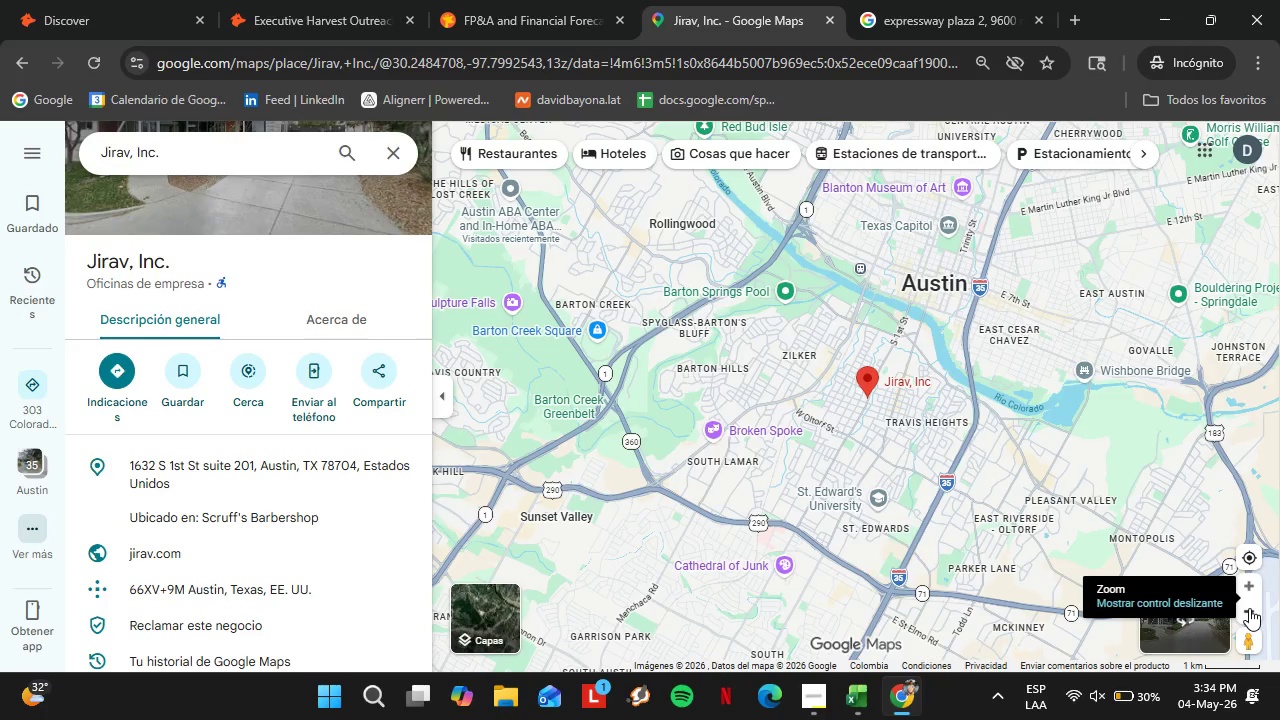 
left_click([1244, 615])
 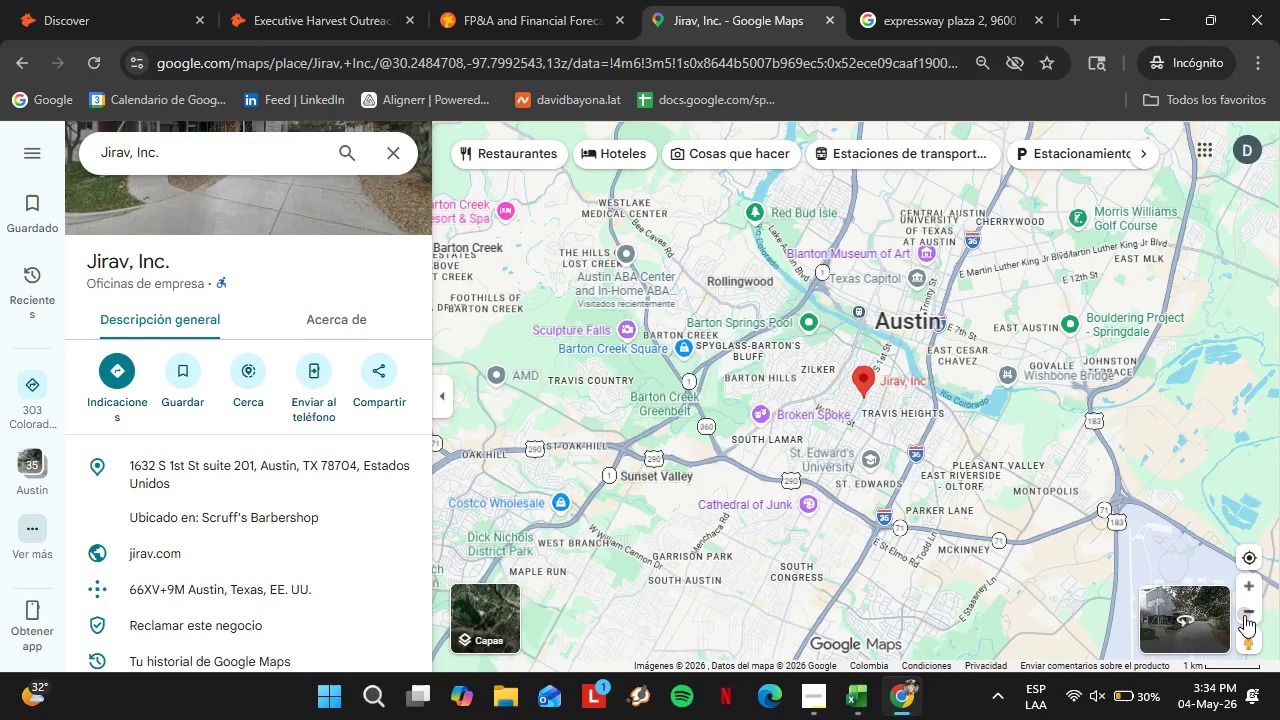 
left_click([1244, 615])
 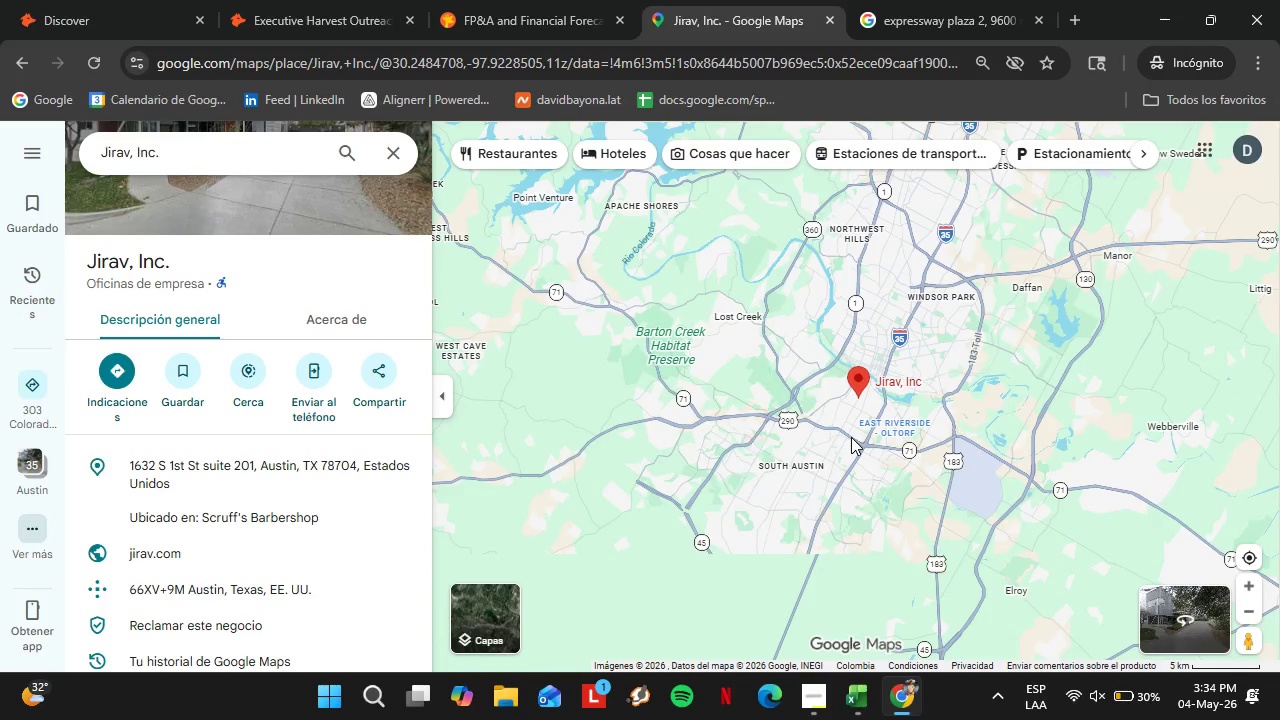 
left_click([1246, 582])
 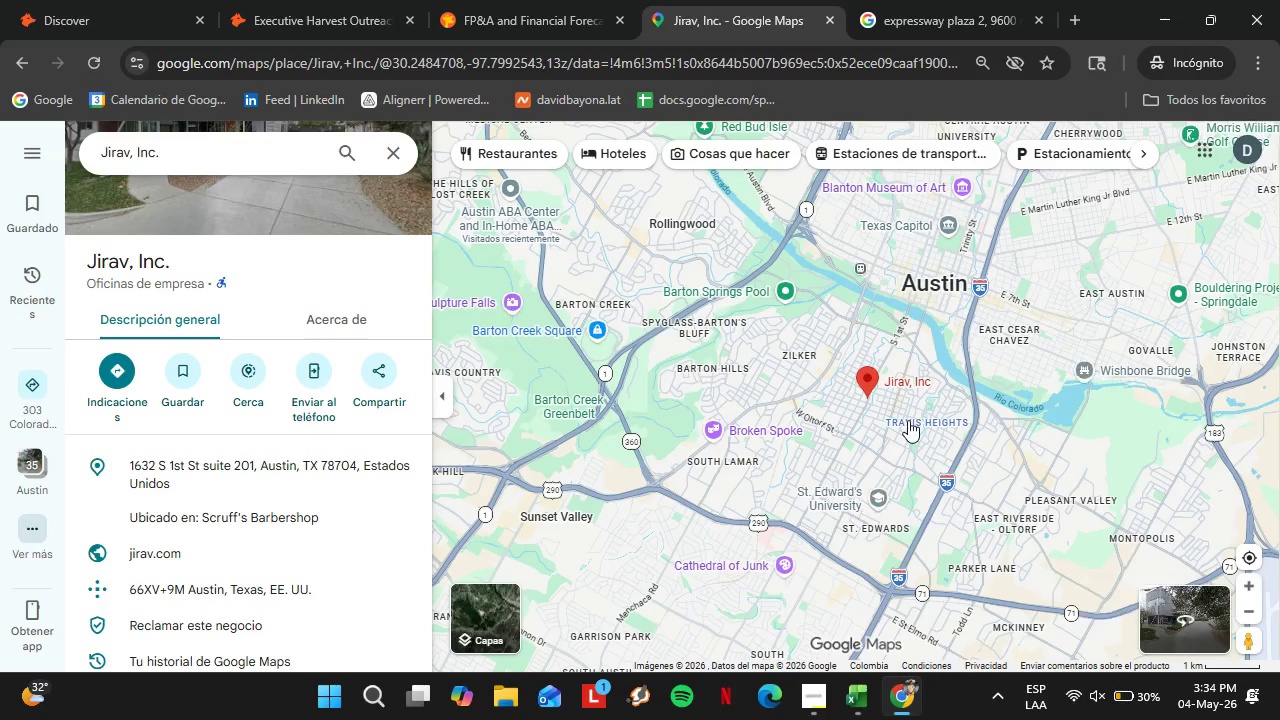 
left_click_drag(start_coordinate=[872, 408], to_coordinate=[882, 428])
 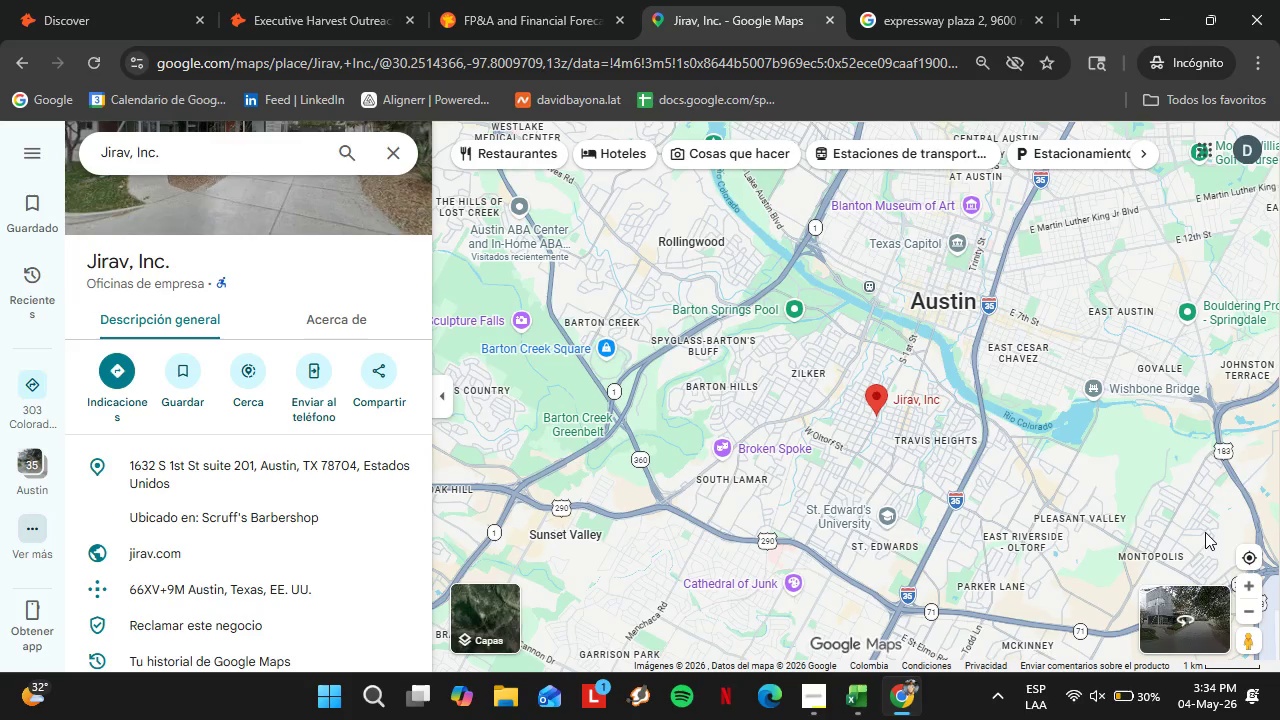 
left_click([875, 384])
 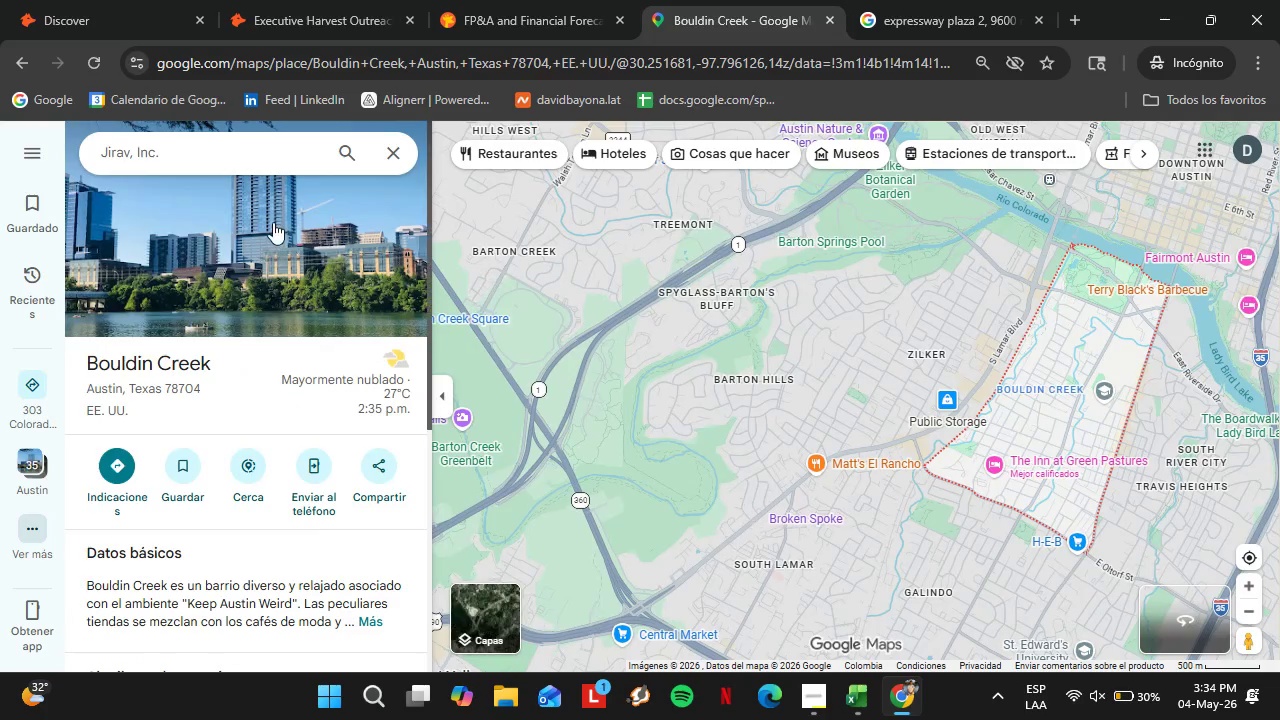 
left_click_drag(start_coordinate=[217, 365], to_coordinate=[85, 364])
 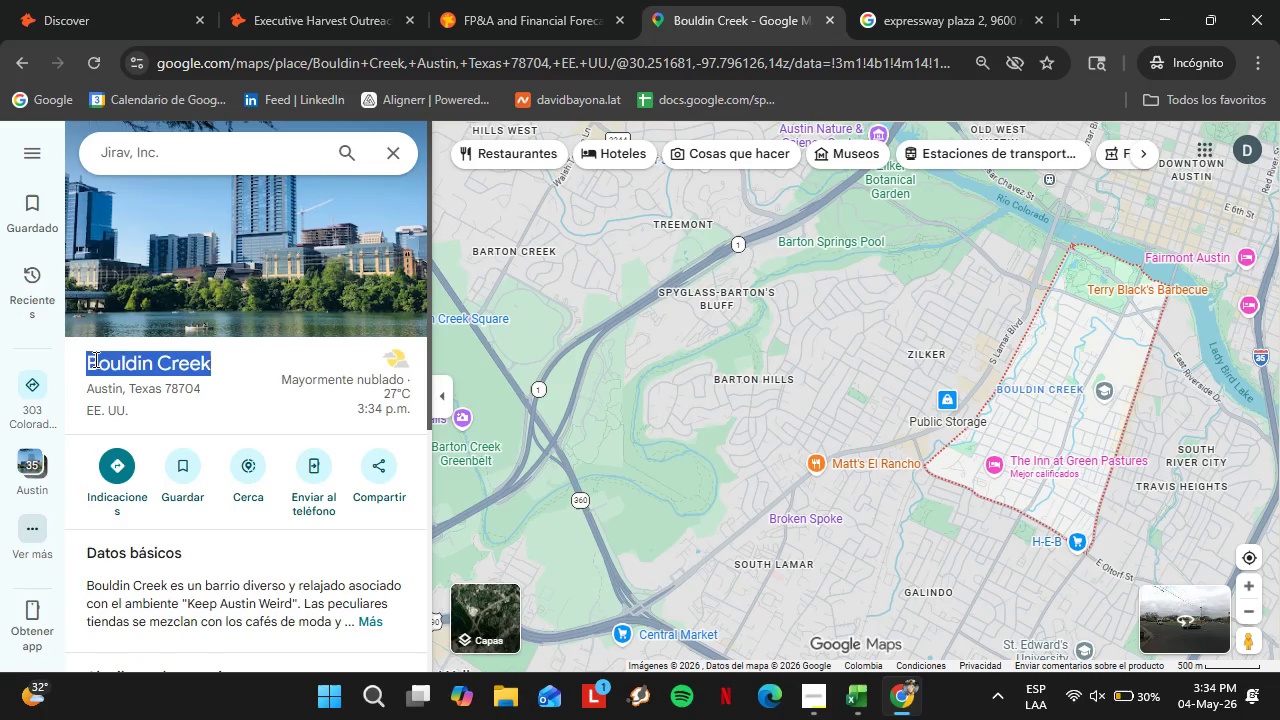 
key(Control+C)
 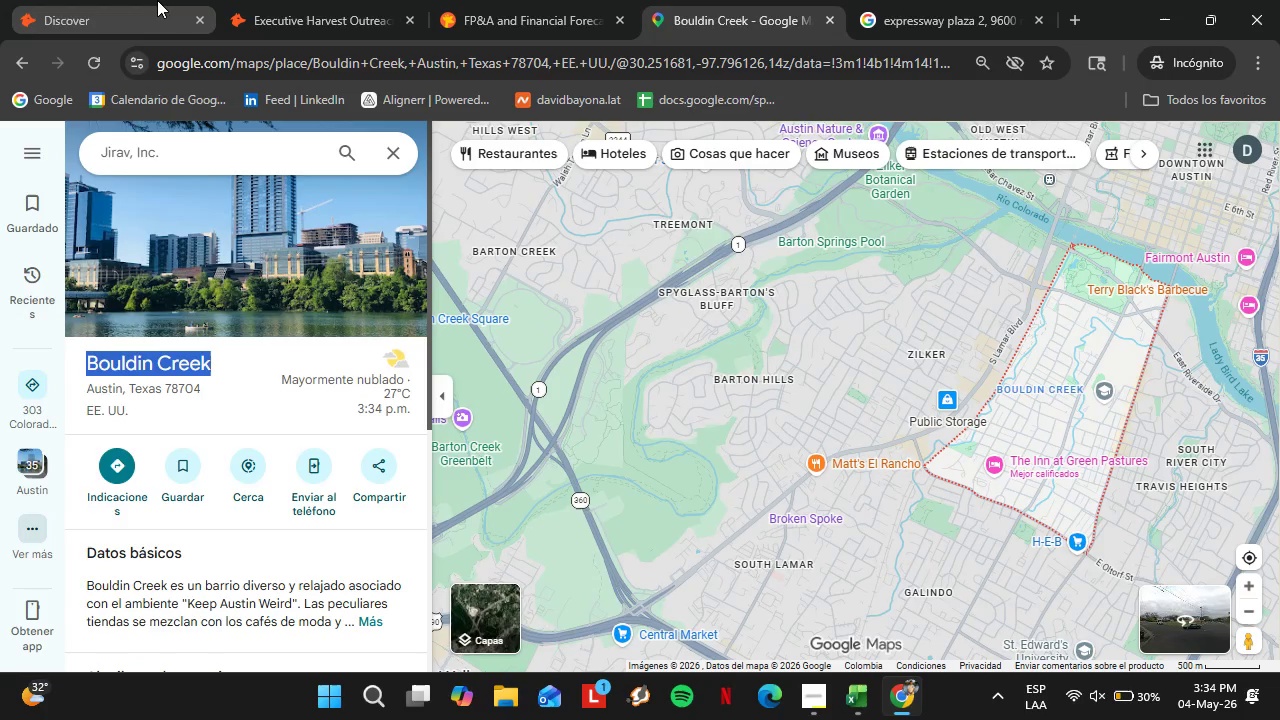 
left_click([157, 0])
 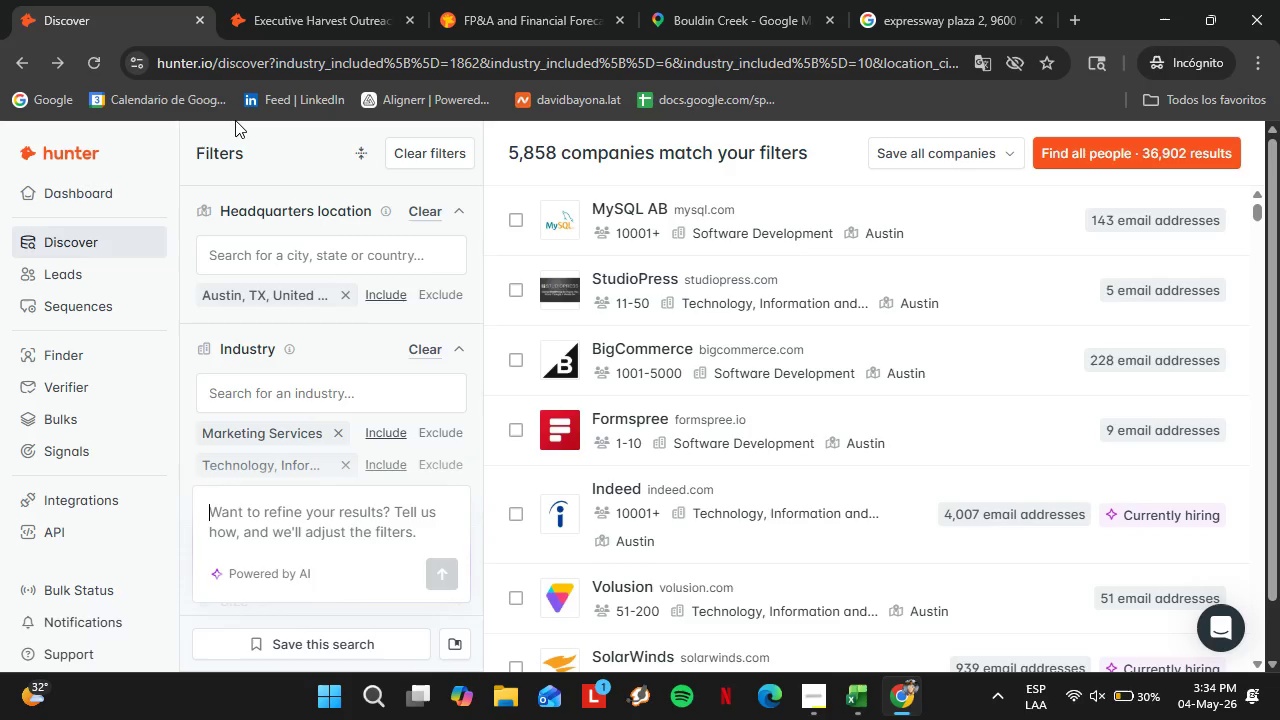 
left_click([364, 0])
 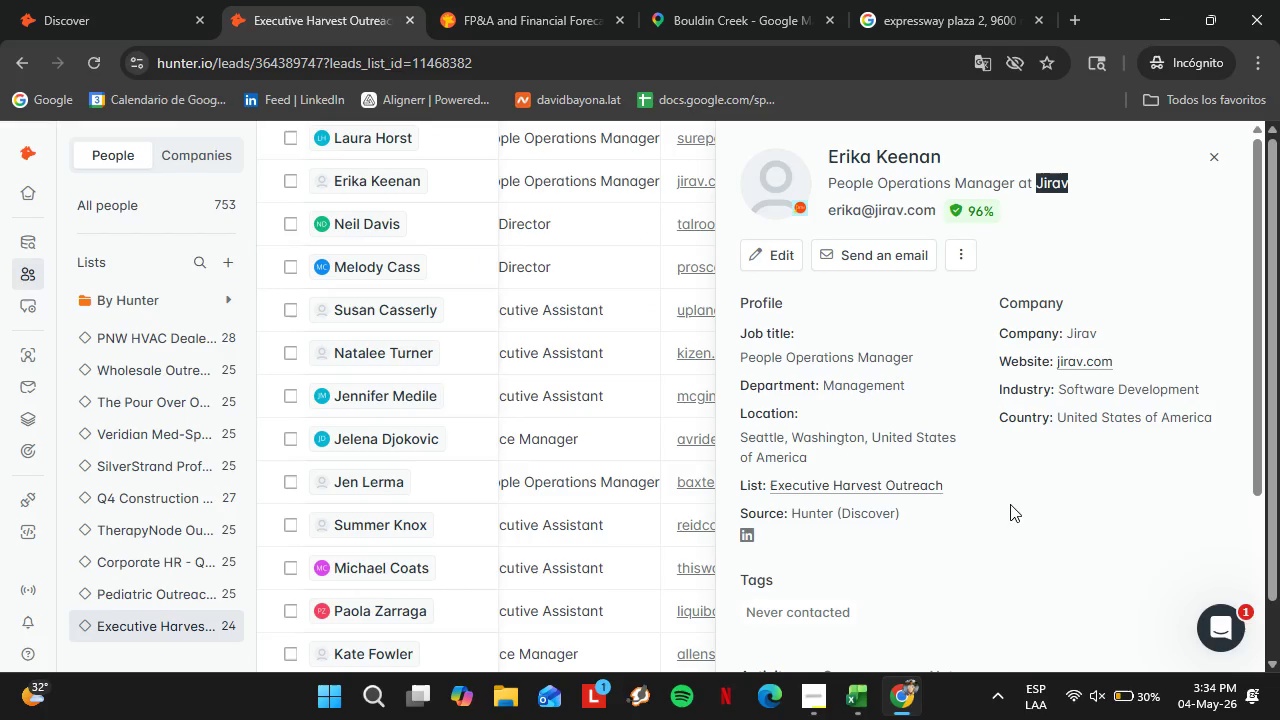 
scroll: coordinate [1008, 473], scroll_direction: up, amount: 2.0
 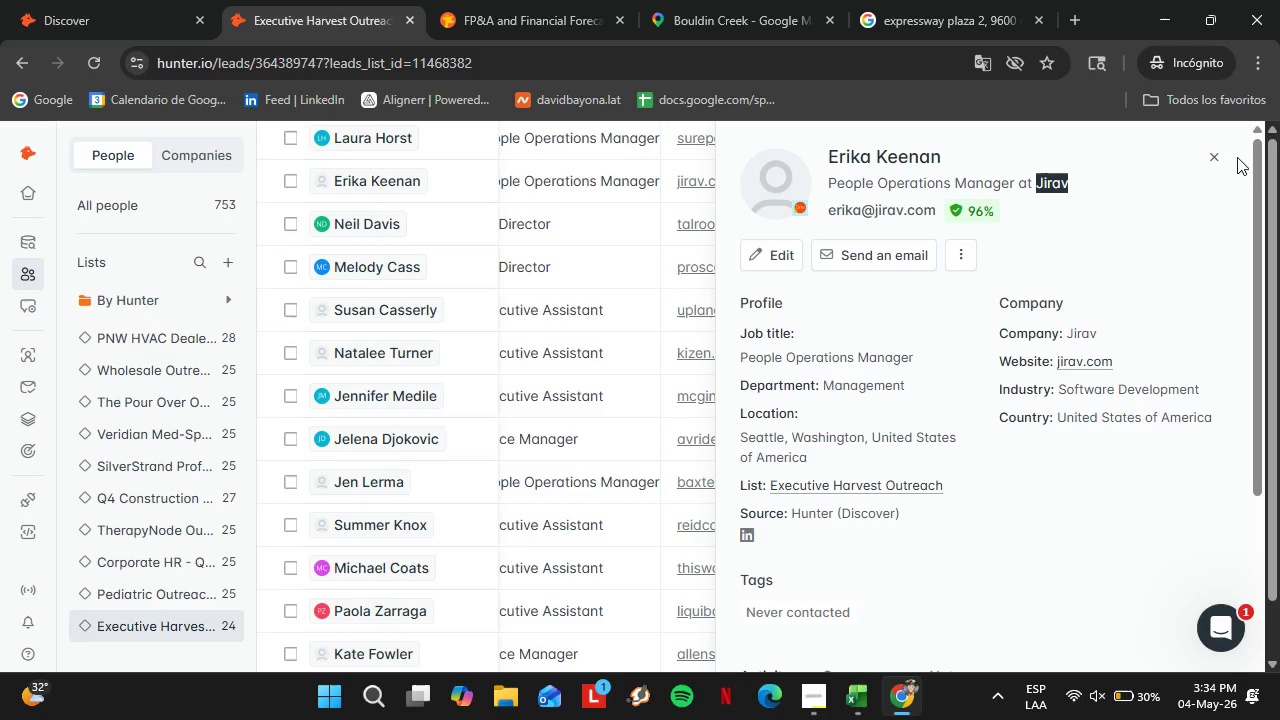 
left_click([1215, 157])
 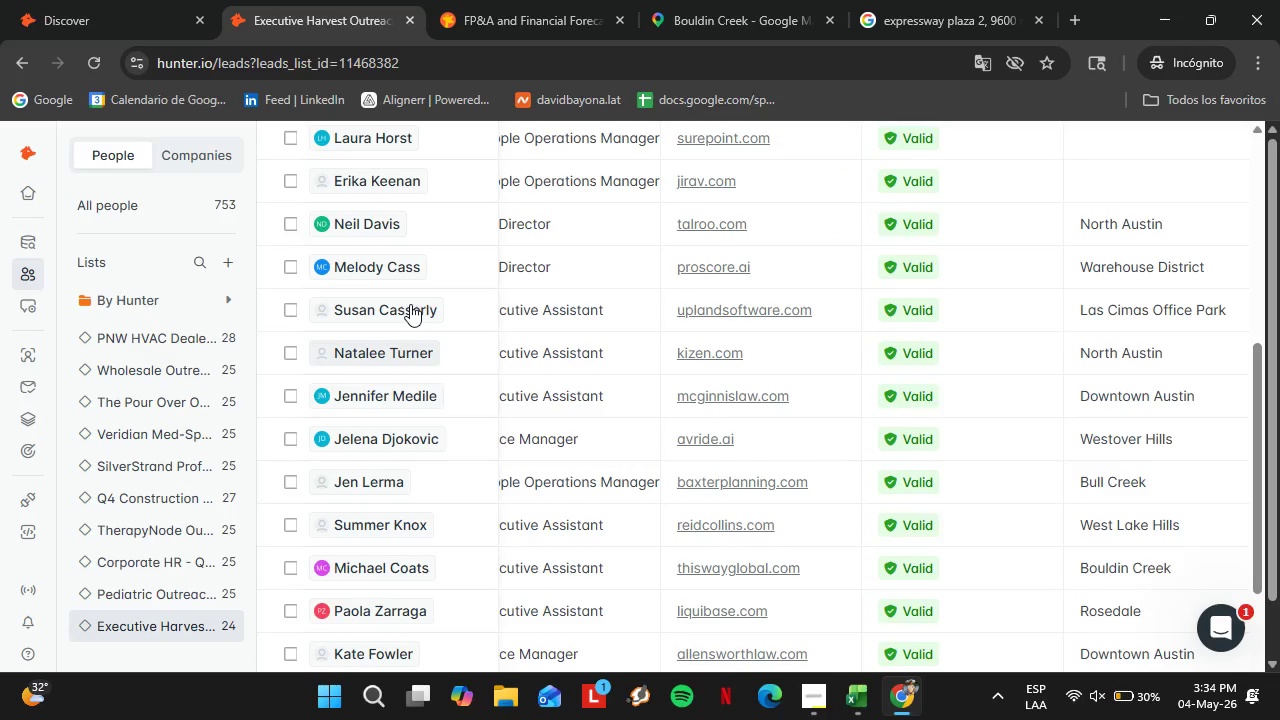 
double_click([1158, 184])
 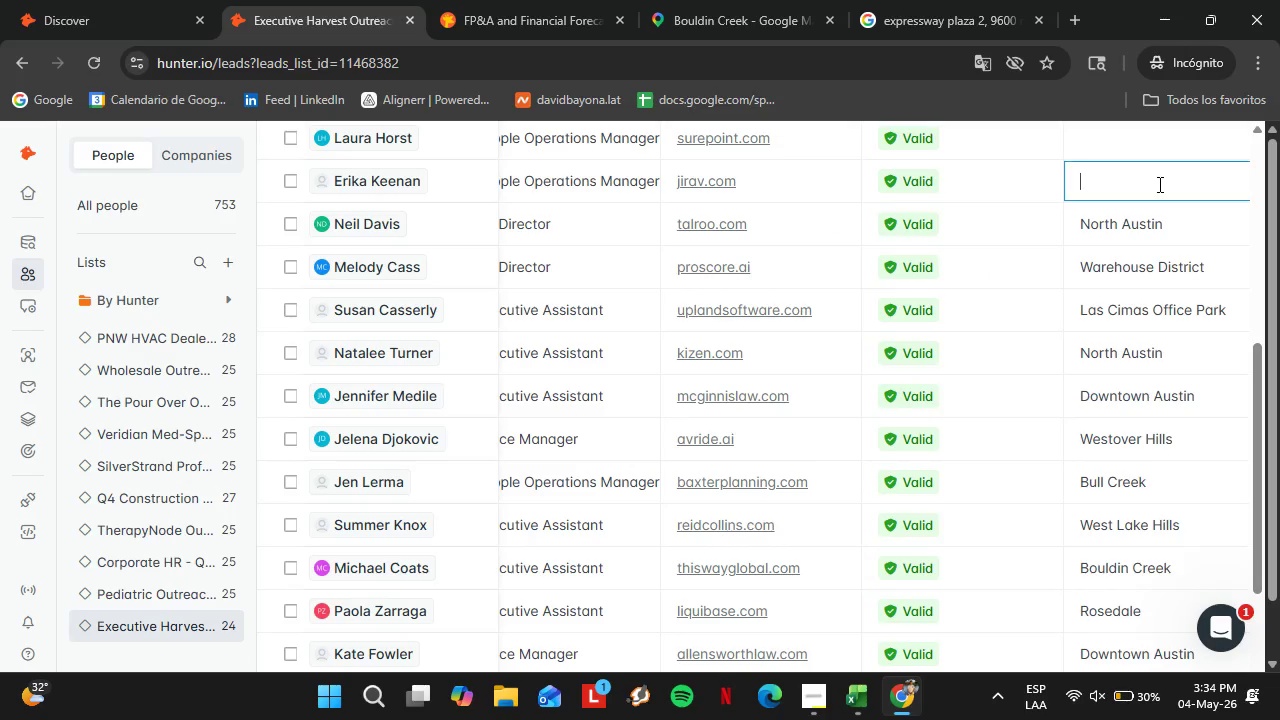 
triple_click([1158, 184])
 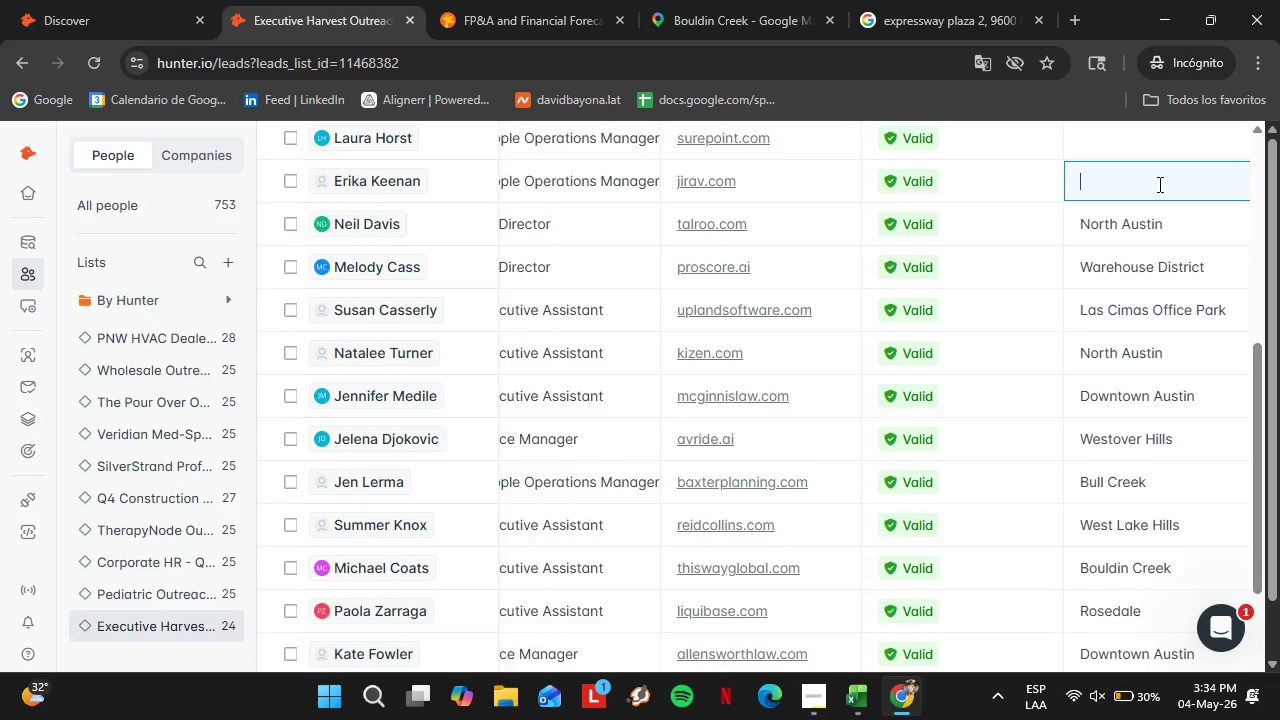 
key(Control+V)
 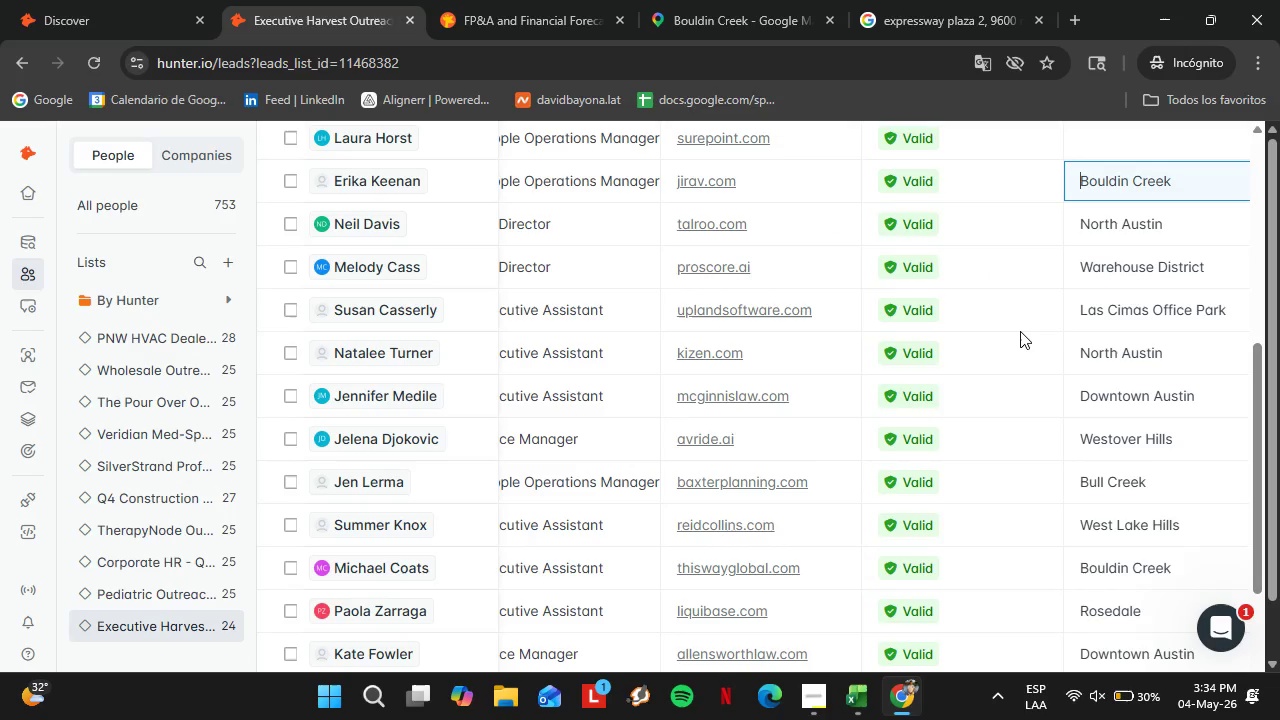 
scroll: coordinate [1010, 340], scroll_direction: up, amount: 3.0
 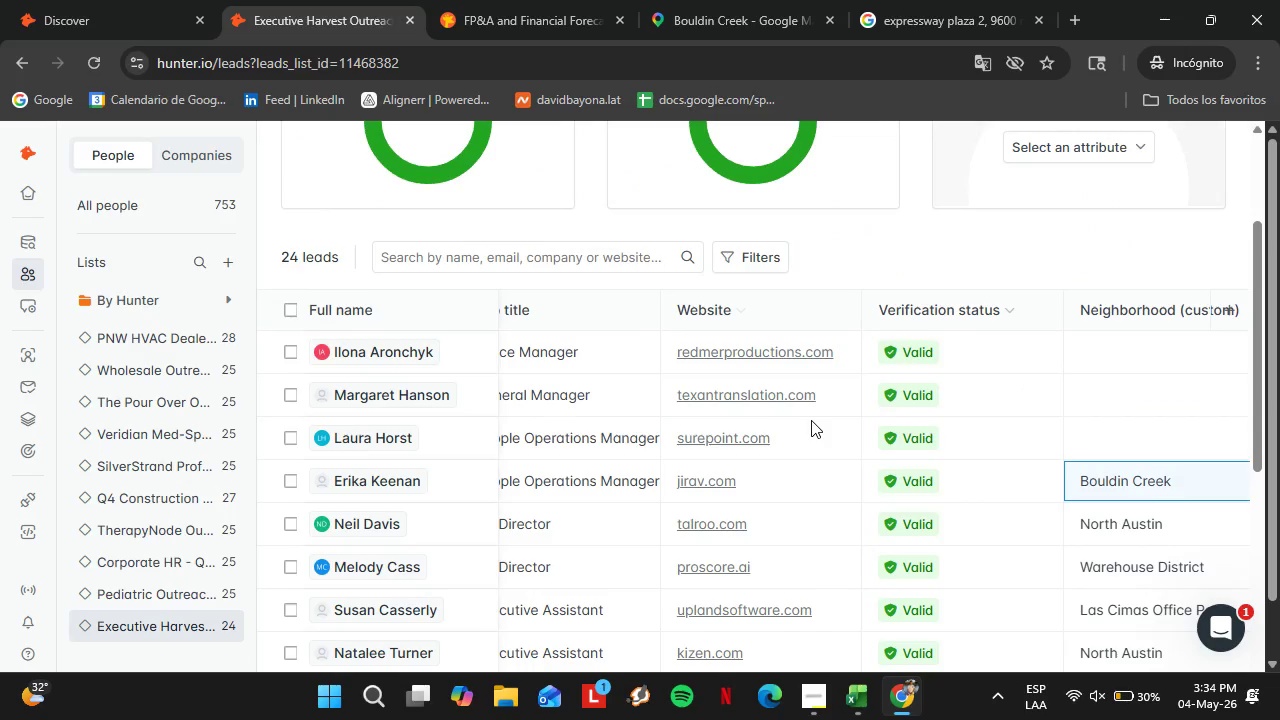 
left_click([717, 445])
 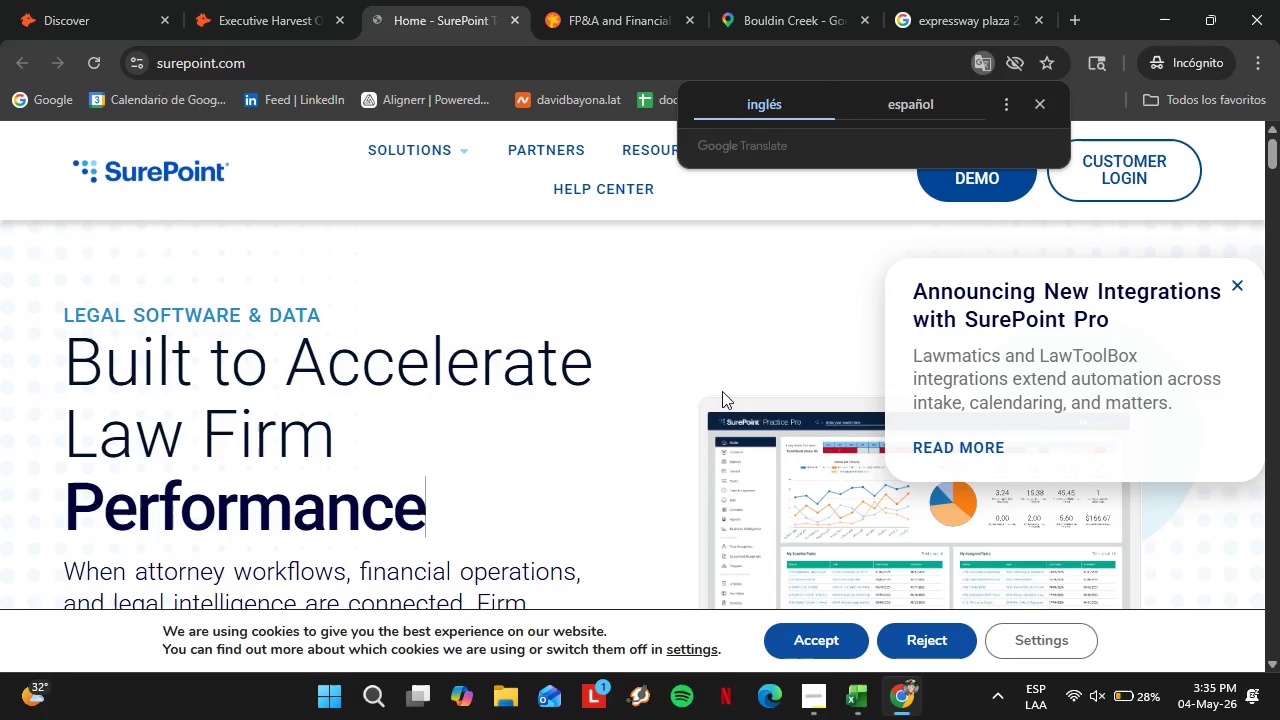 
wait(45.44)
 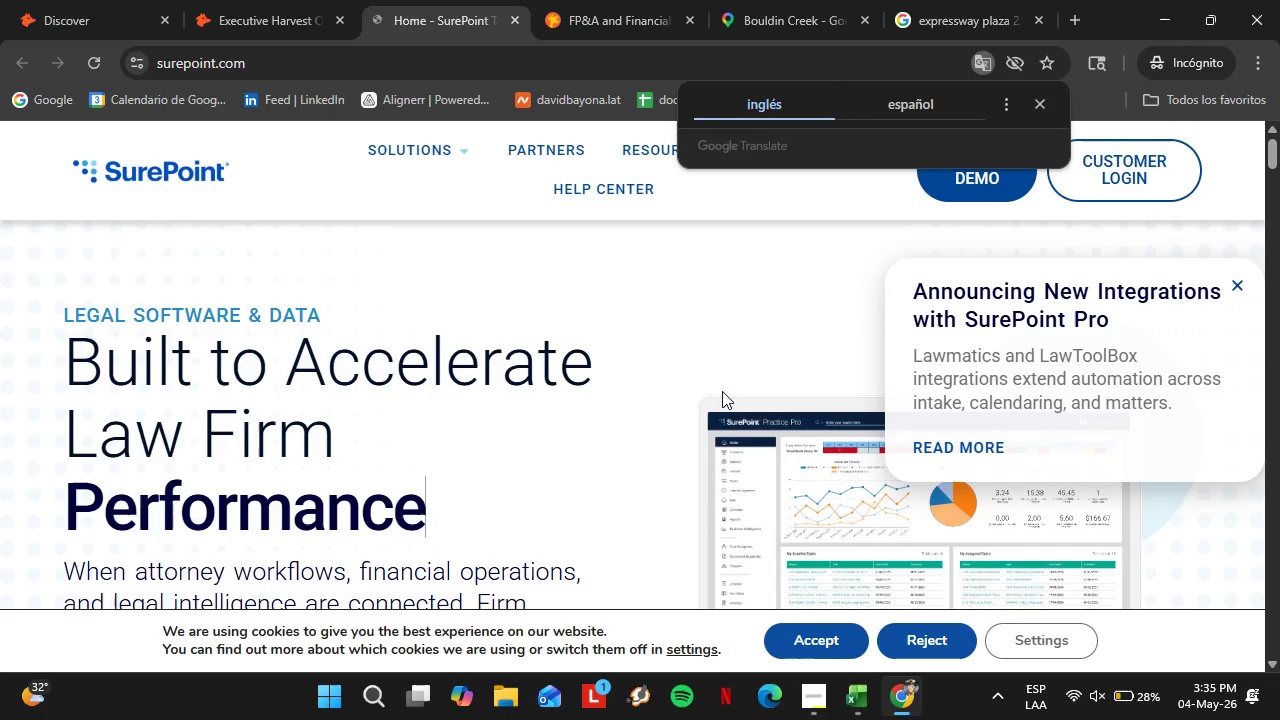 
left_click([1036, 98])
 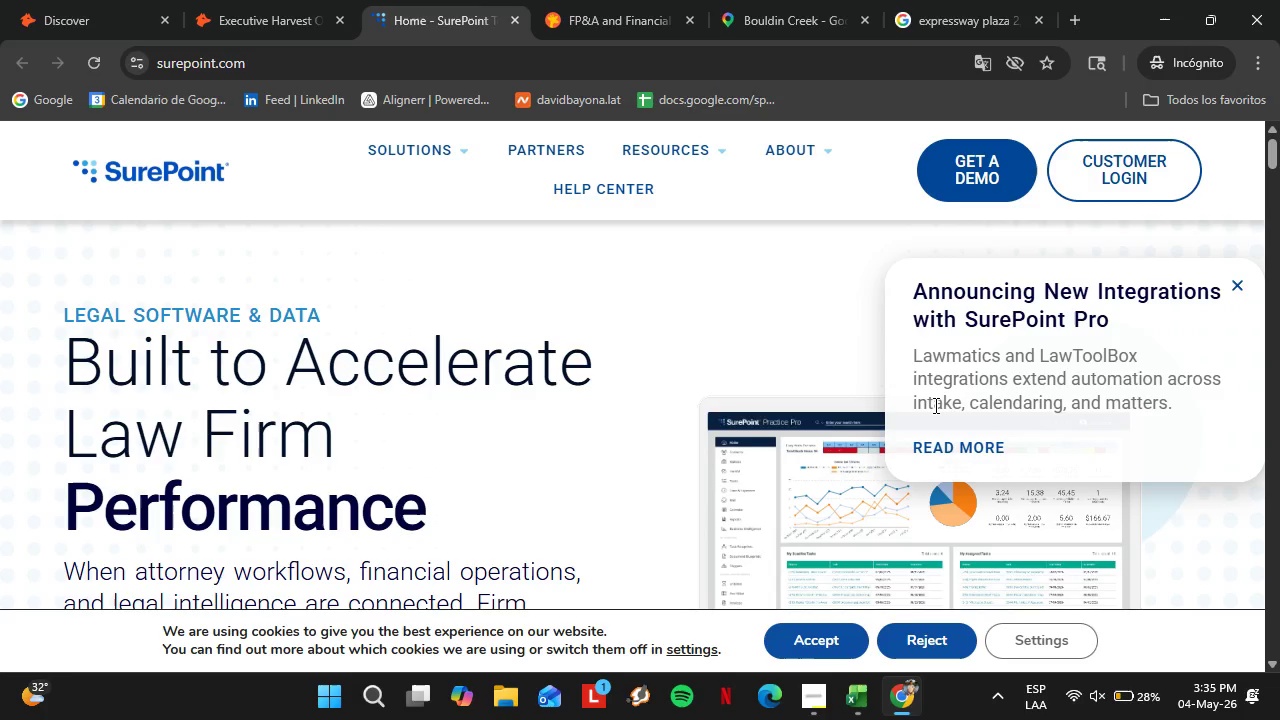 
wait(14.44)
 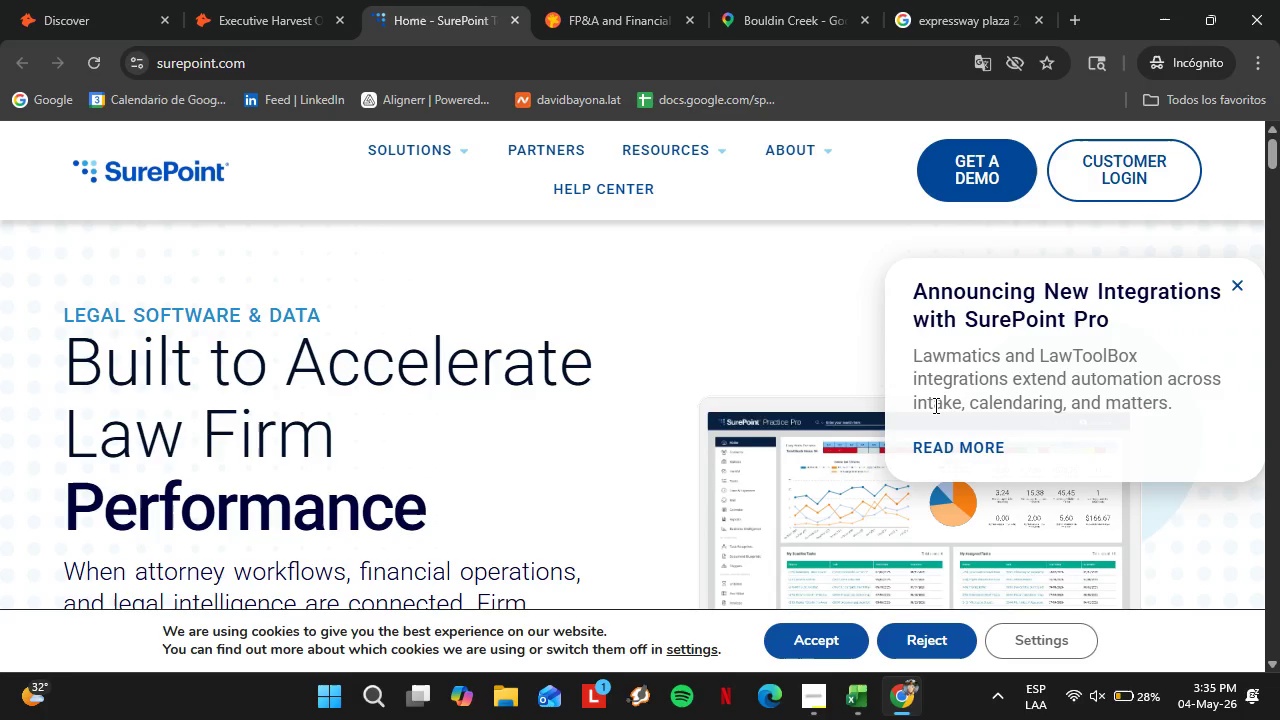 
left_click([1238, 283])
 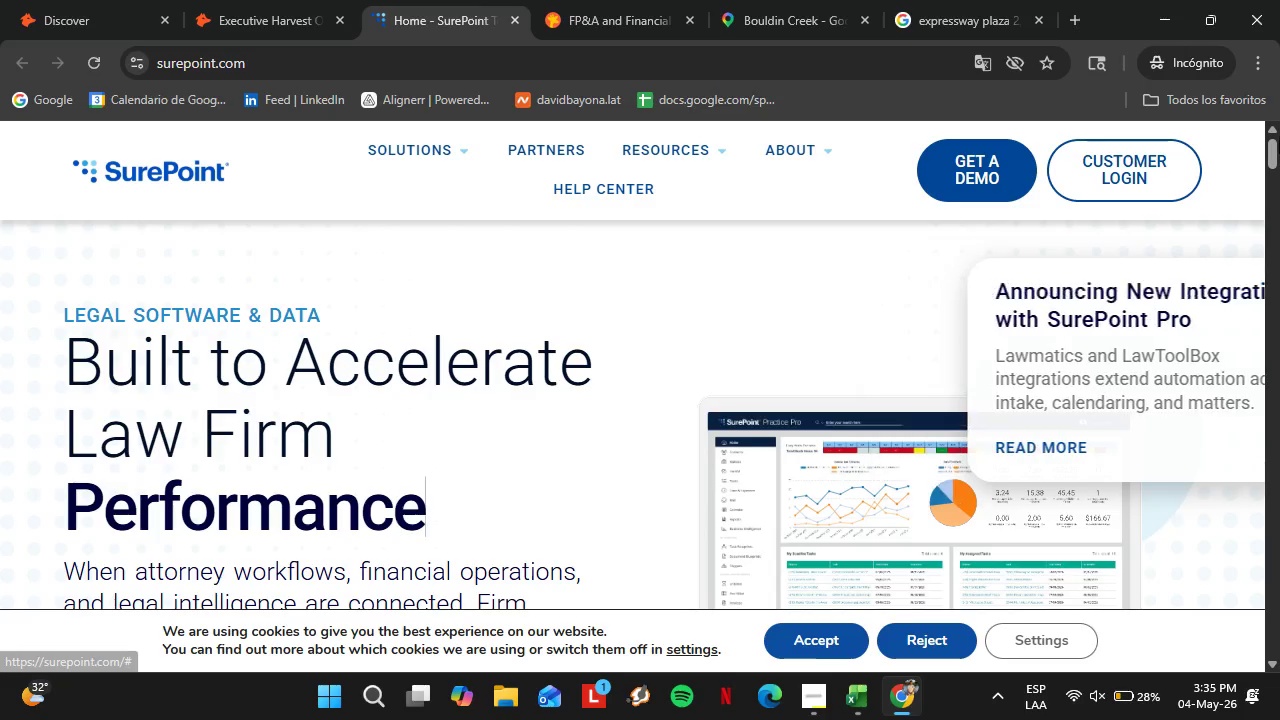 
left_click_drag(start_coordinate=[1279, 137], to_coordinate=[1279, 215])
 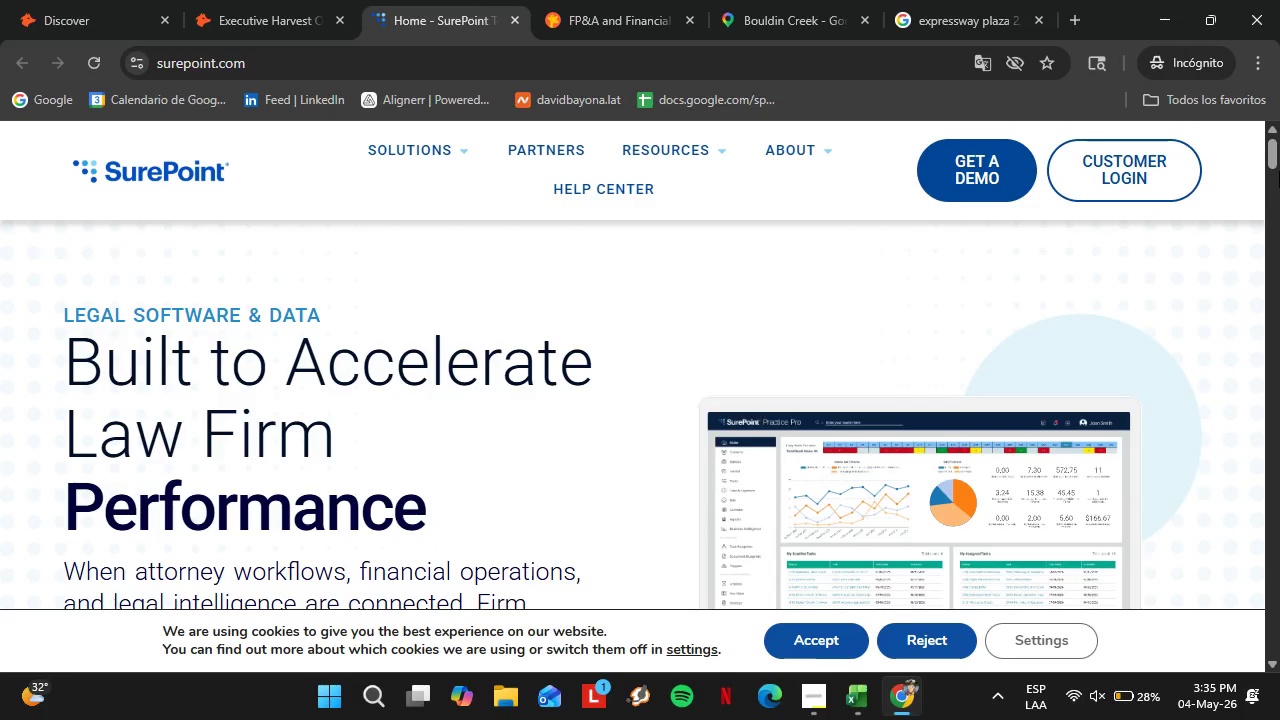 
left_click_drag(start_coordinate=[1279, 167], to_coordinate=[1279, 696])
 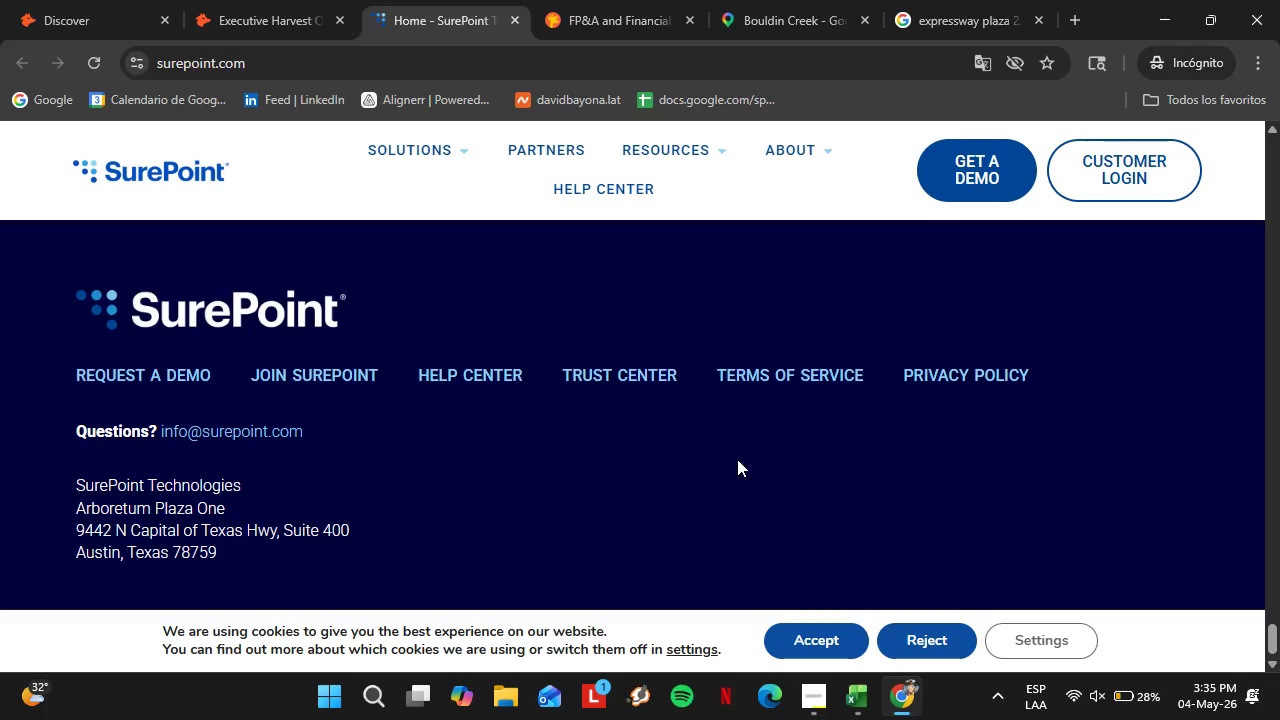 
scroll: coordinate [737, 459], scroll_direction: down, amount: 1.0
 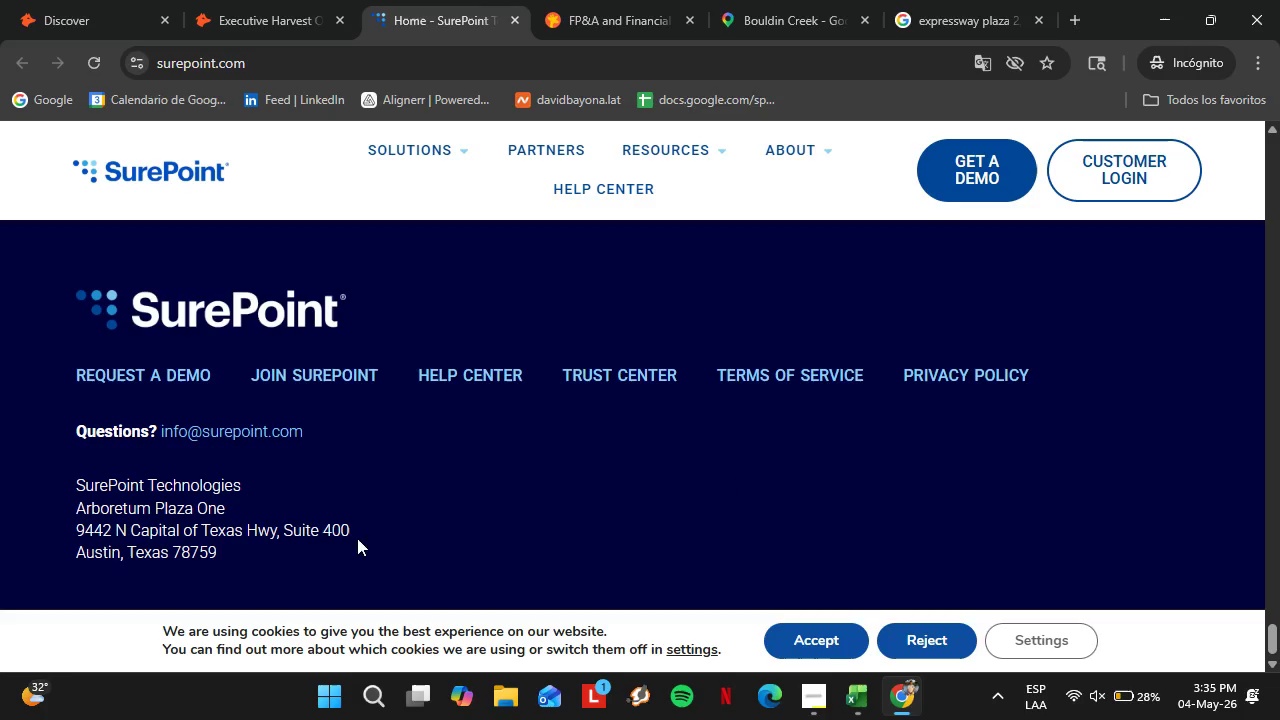 
left_click_drag(start_coordinate=[259, 565], to_coordinate=[75, 523])
 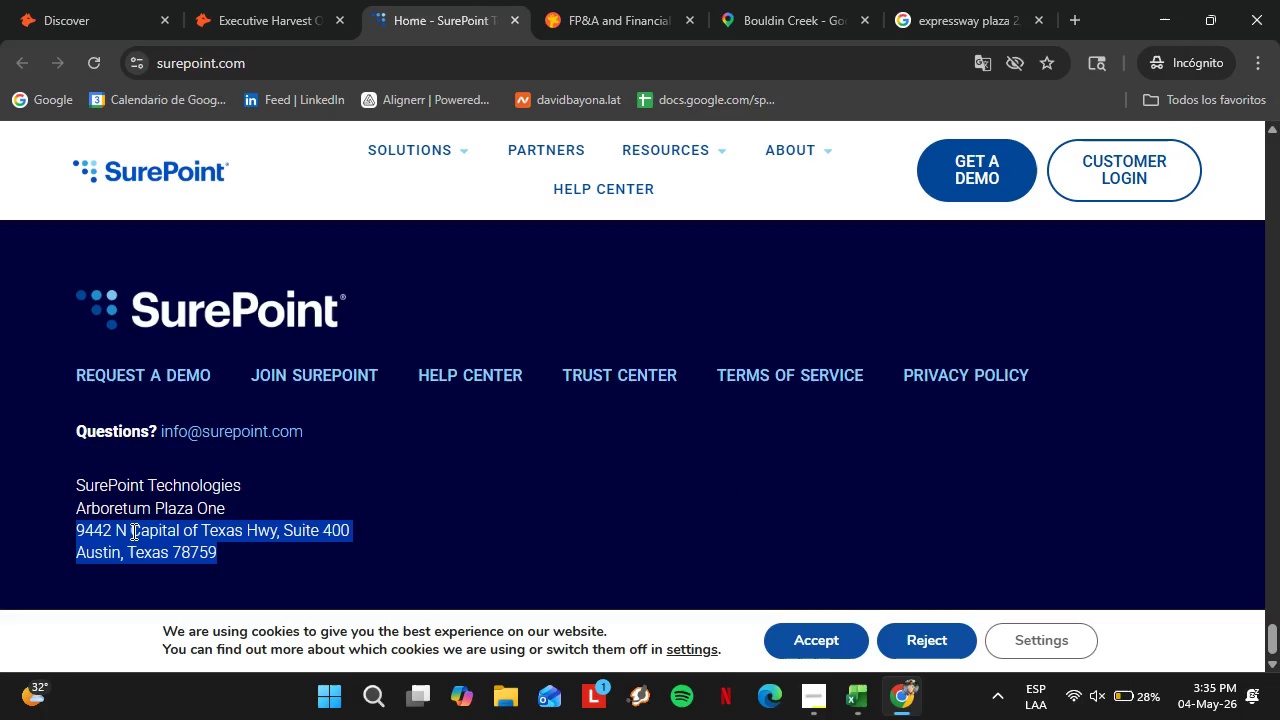 
right_click([132, 531])
 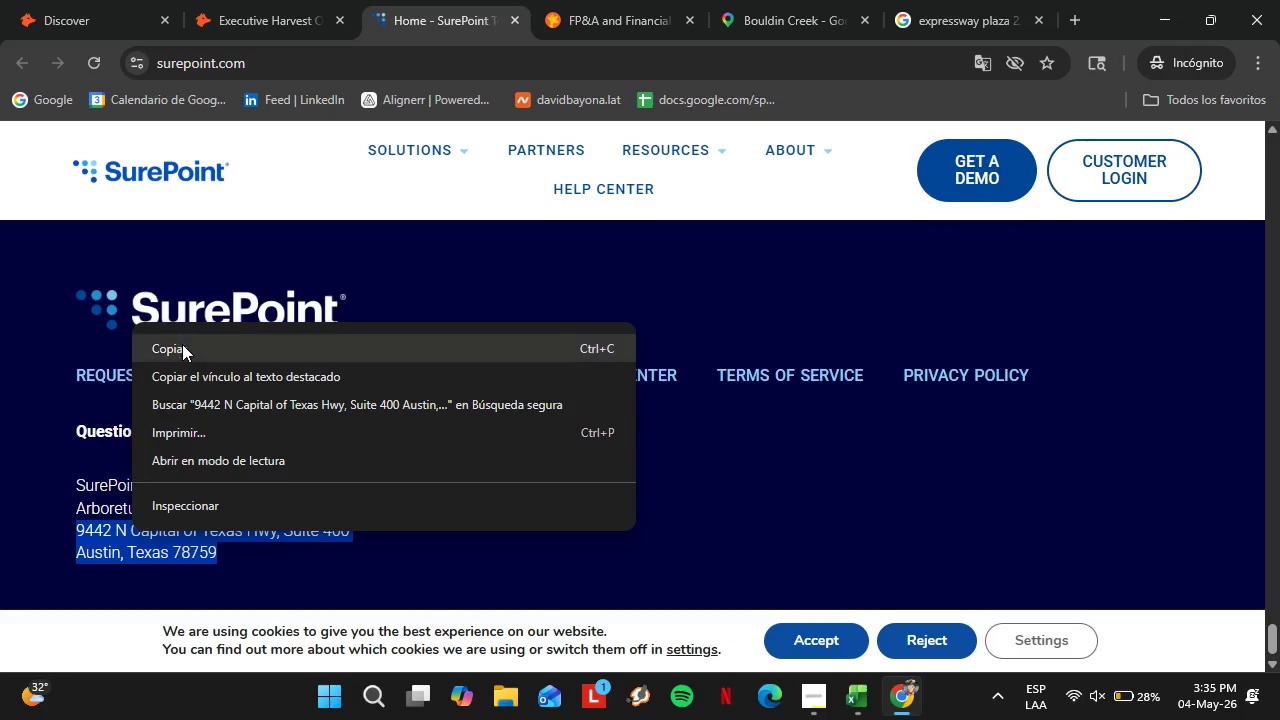 
left_click_drag(start_coordinate=[183, 344], to_coordinate=[183, 349])
 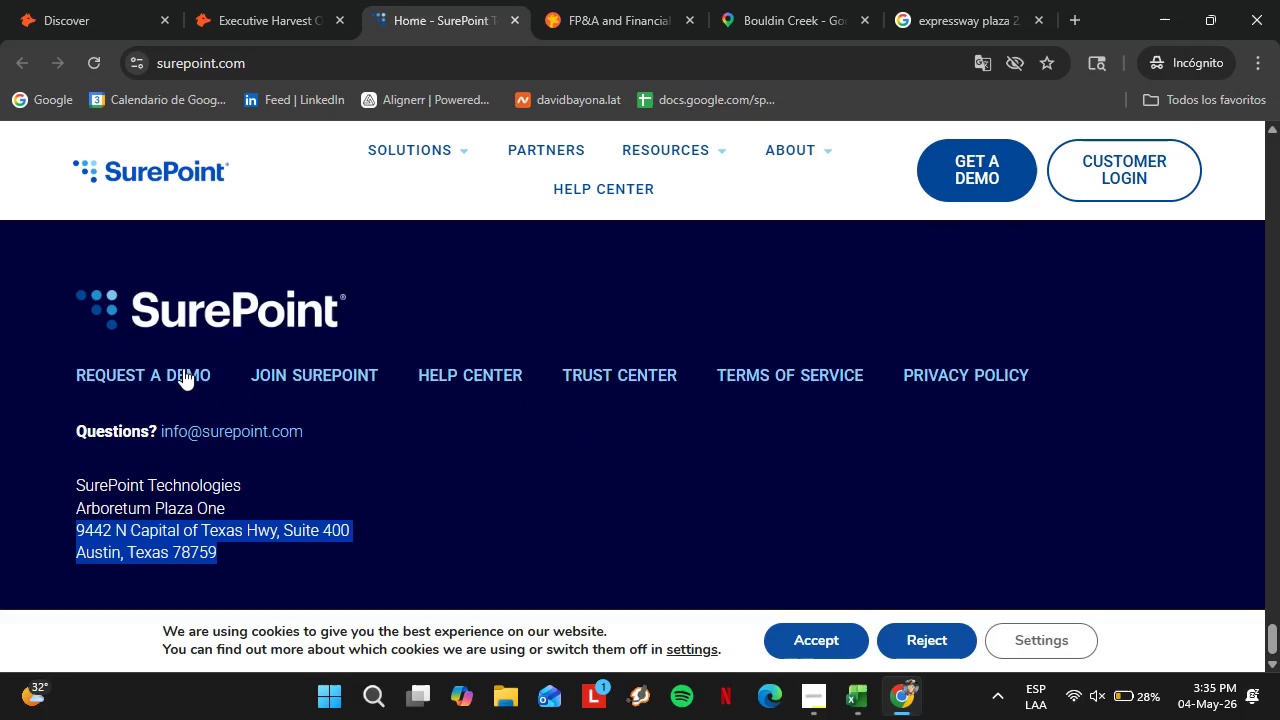 
double_click([796, 0])
 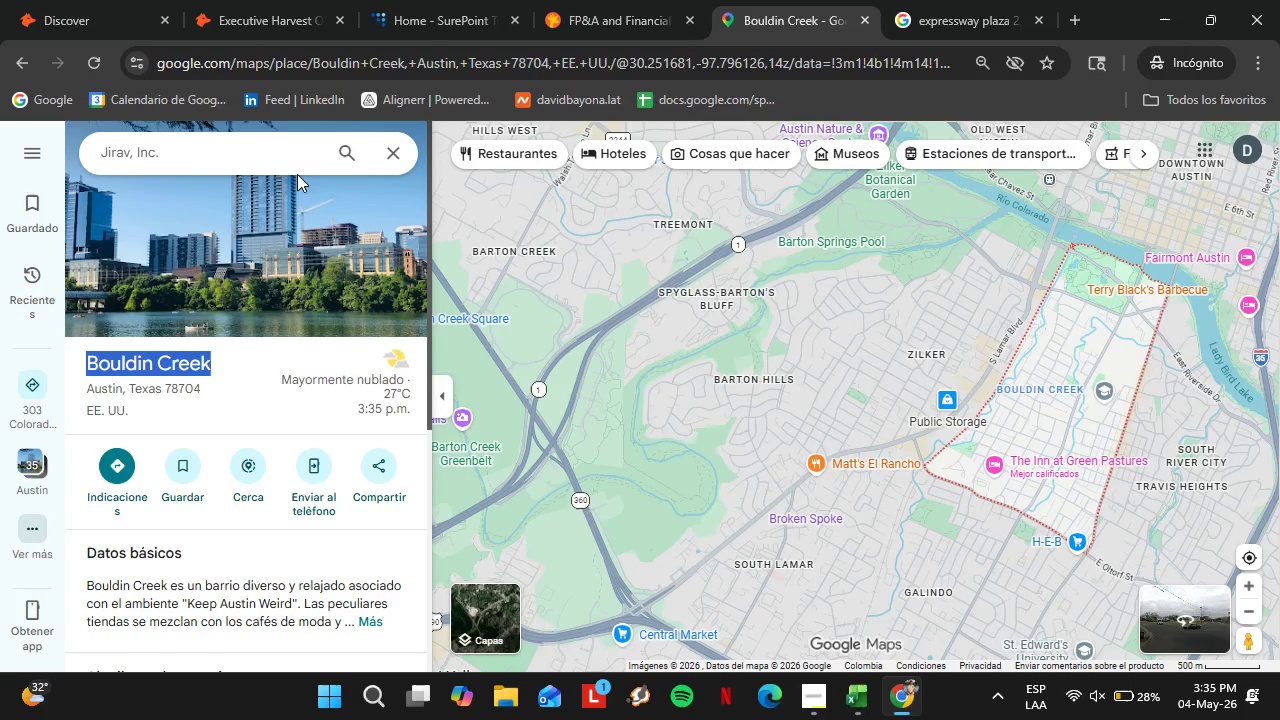 
left_click([259, 162])
 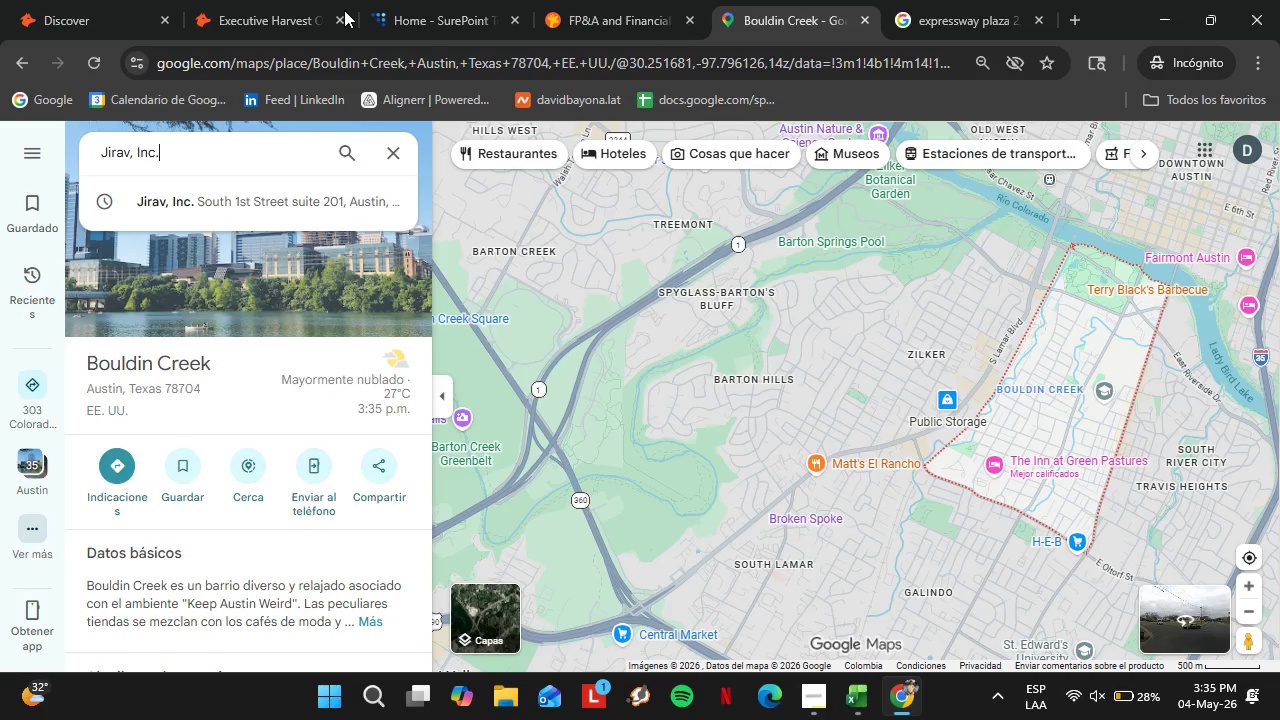 
double_click([435, 0])
 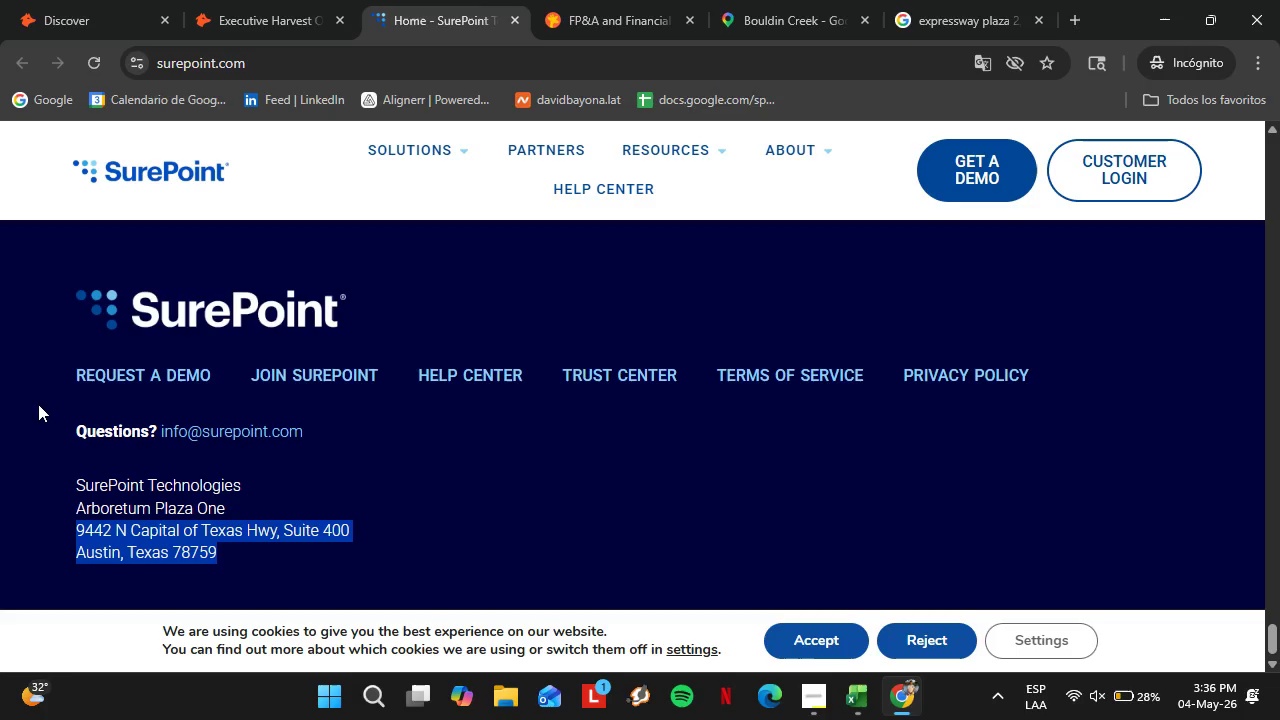 
wait(15.09)
 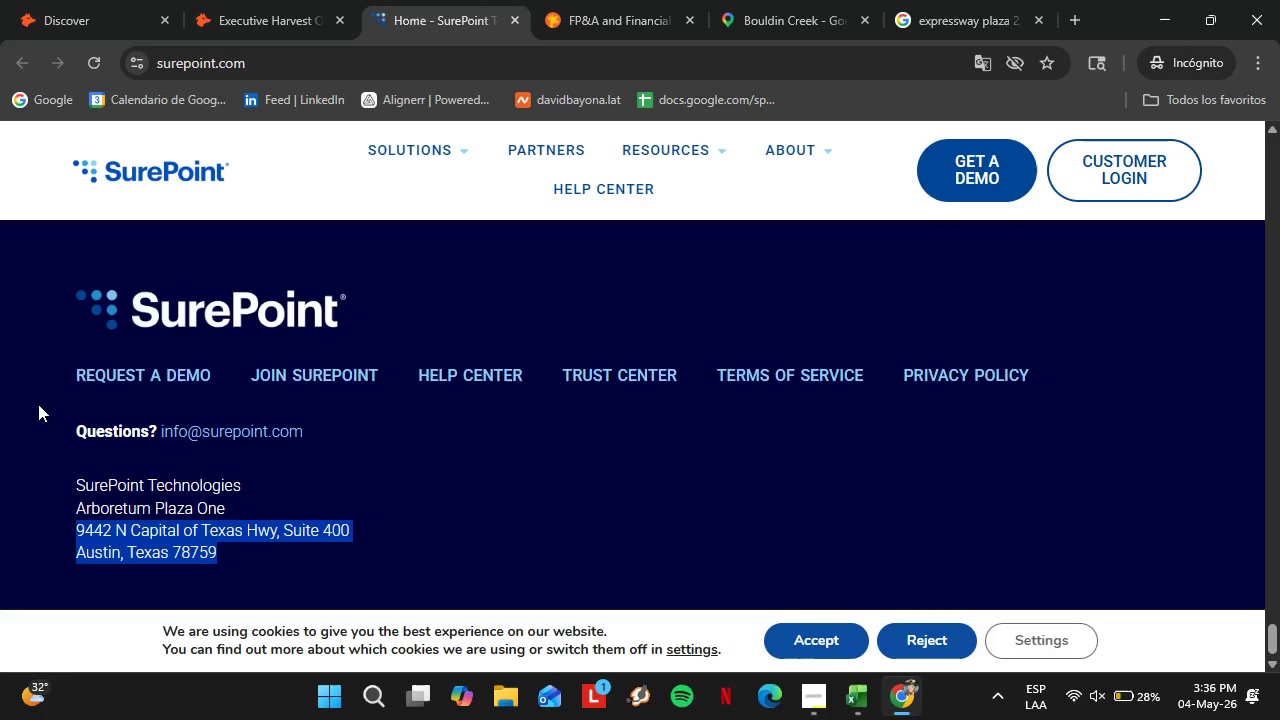 
double_click([808, 0])
 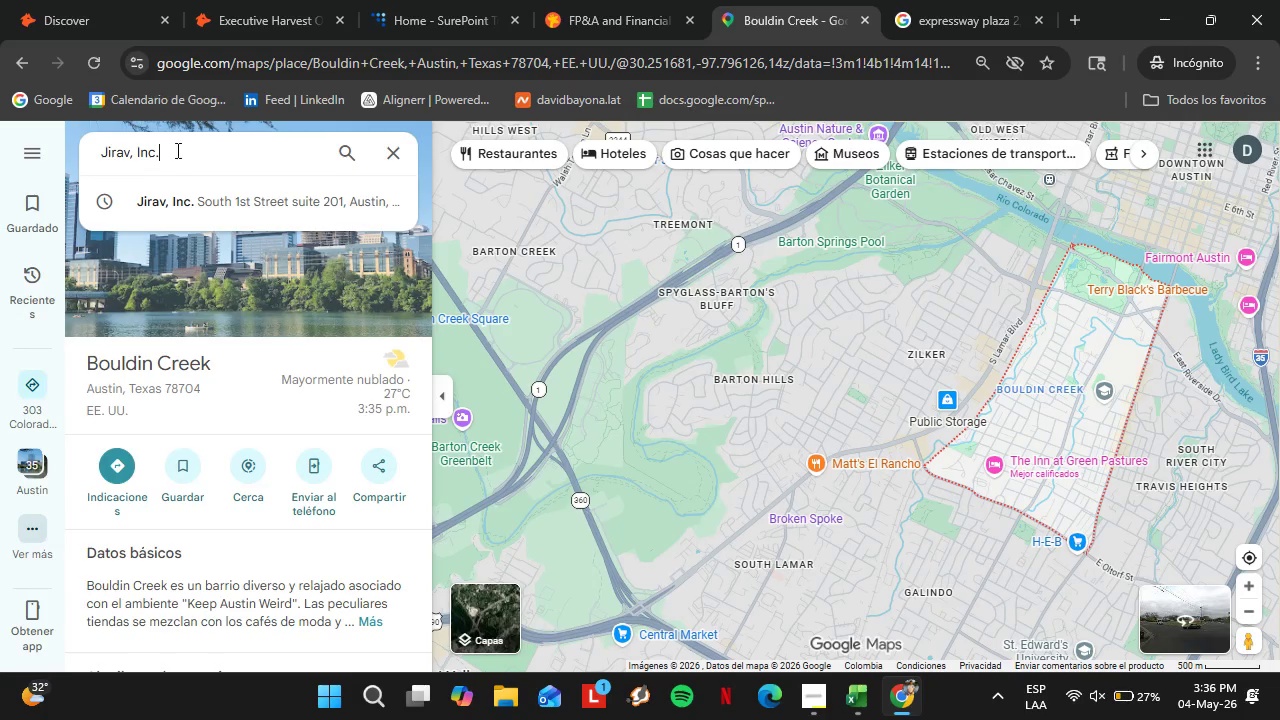 
left_click_drag(start_coordinate=[180, 145], to_coordinate=[29, 166])
 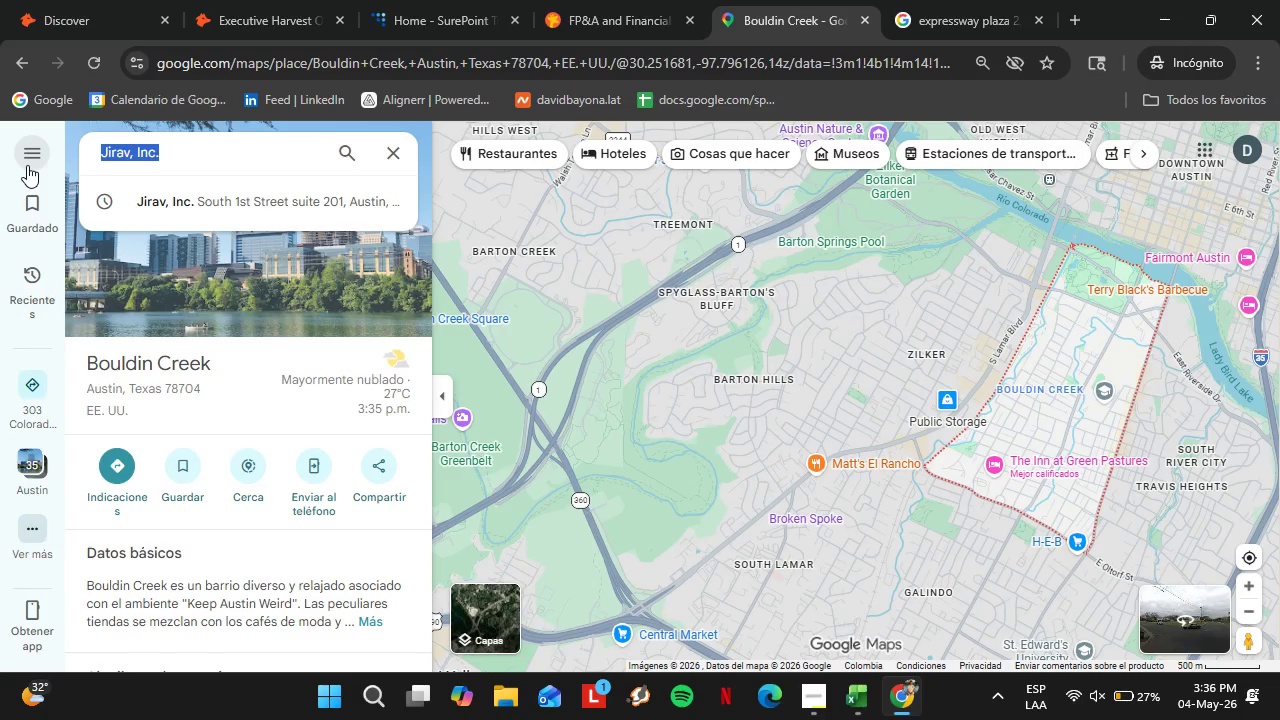 
key(Control+V)
 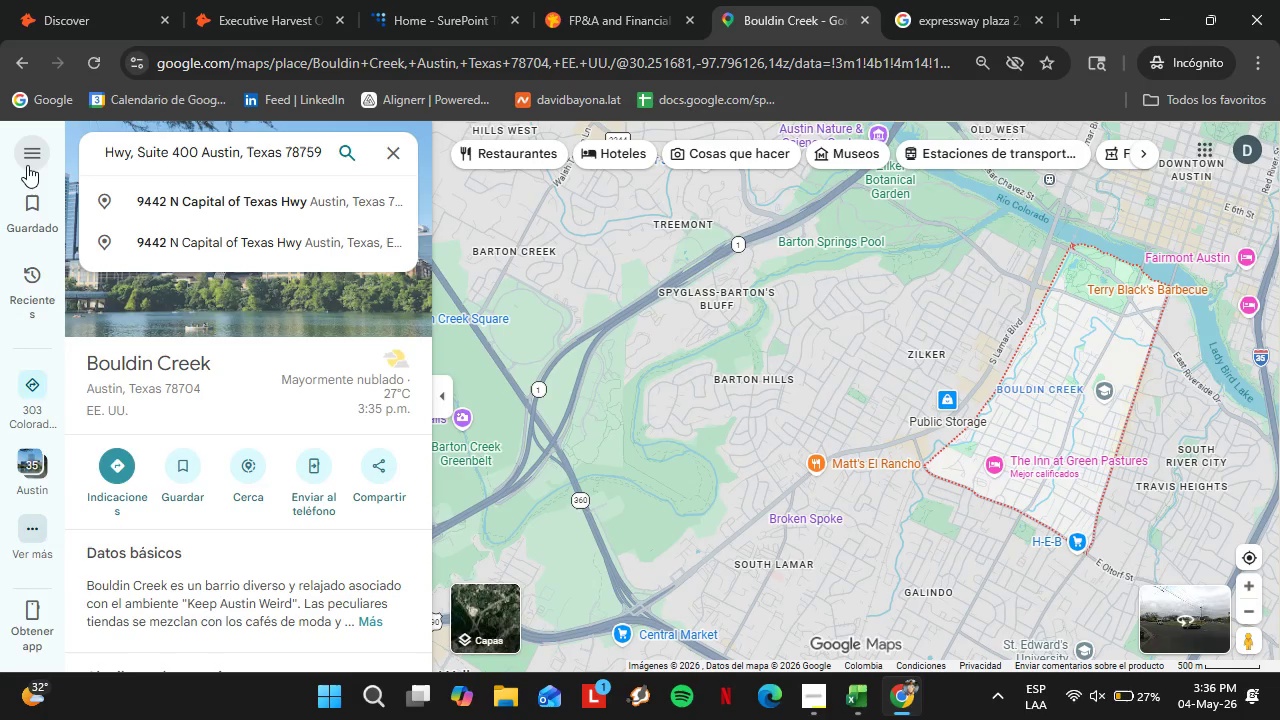 
key(Enter)
 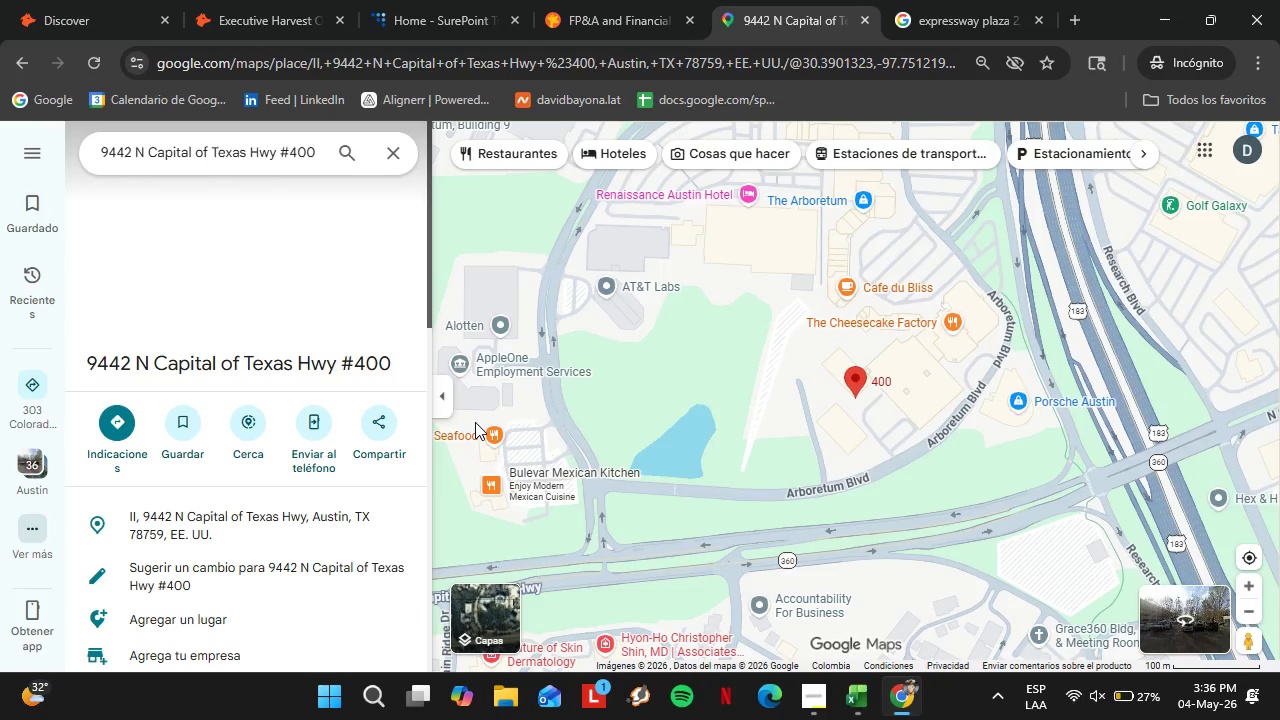 
wait(26.94)
 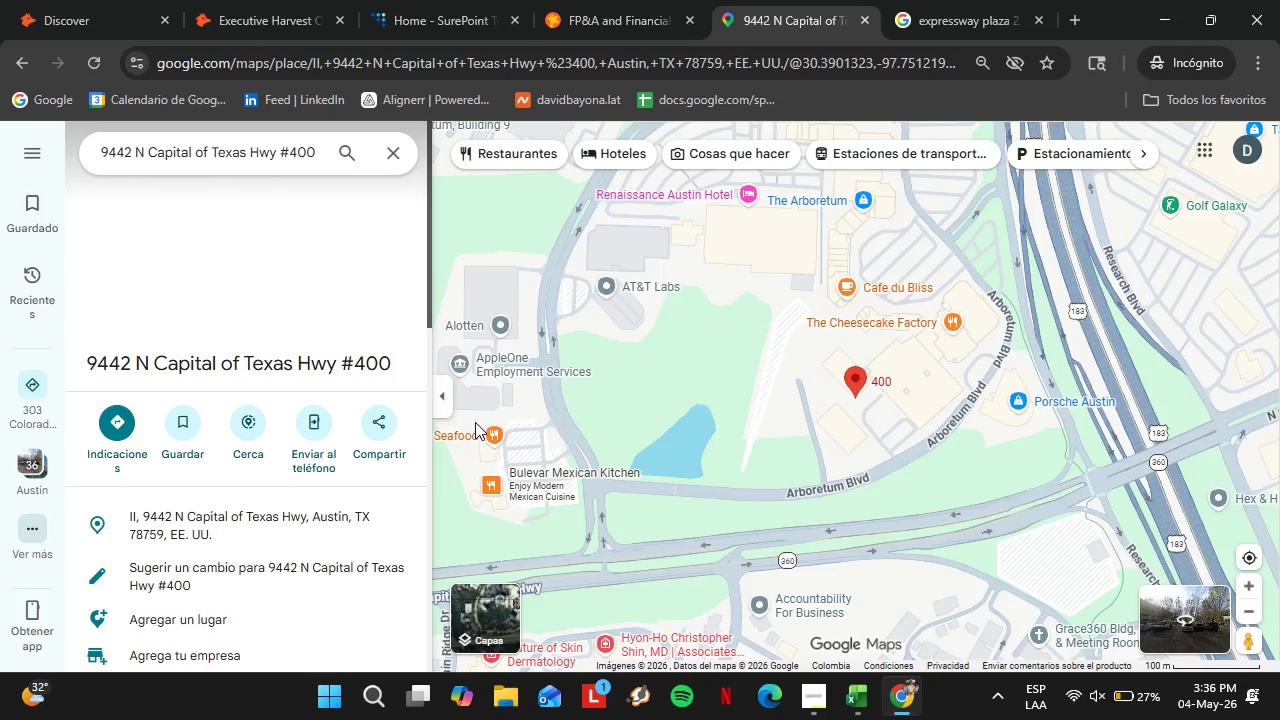 
scroll: coordinate [238, 367], scroll_direction: down, amount: 3.0
 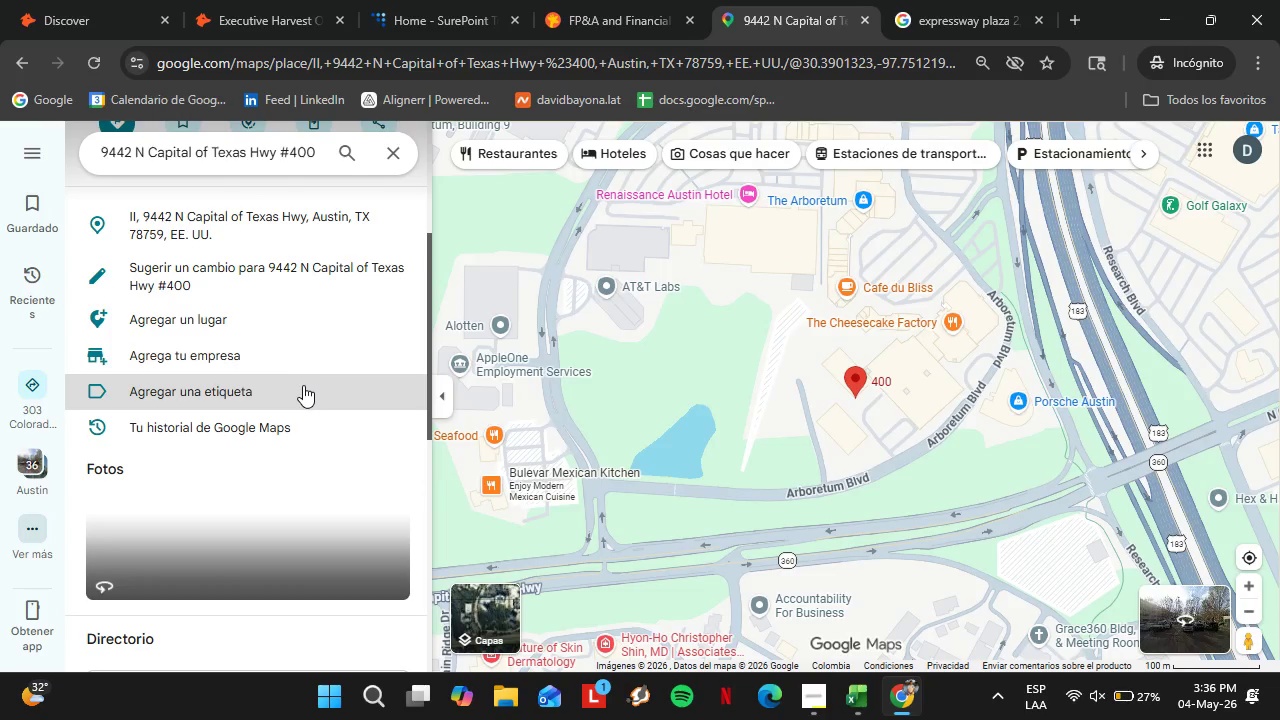 
wait(12.49)
 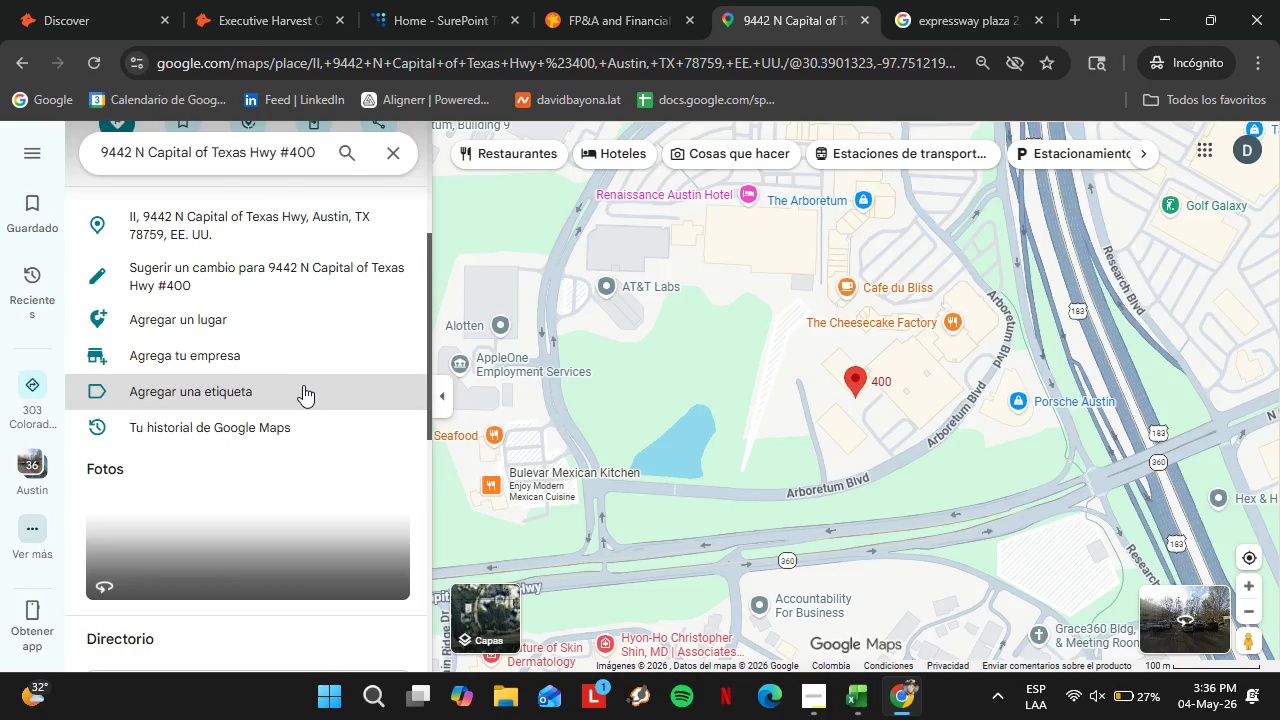 
left_click_drag(start_coordinate=[431, 340], to_coordinate=[431, 328])
 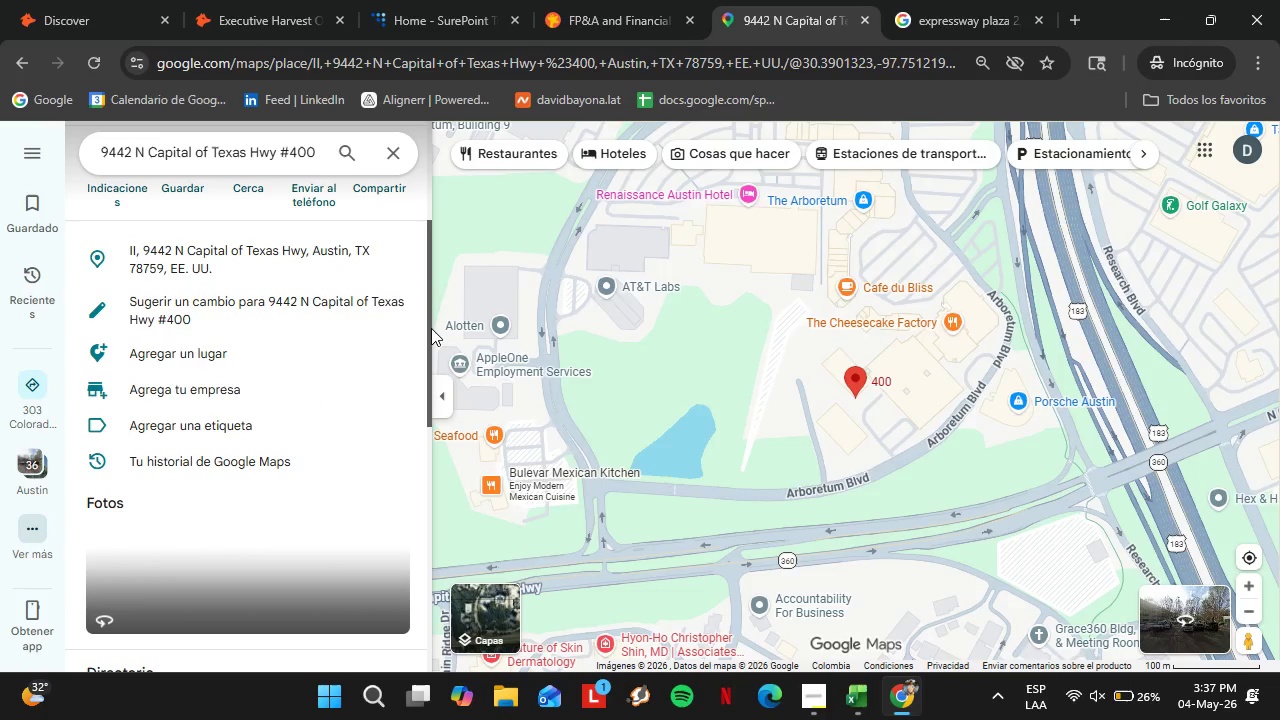 
wait(21.41)
 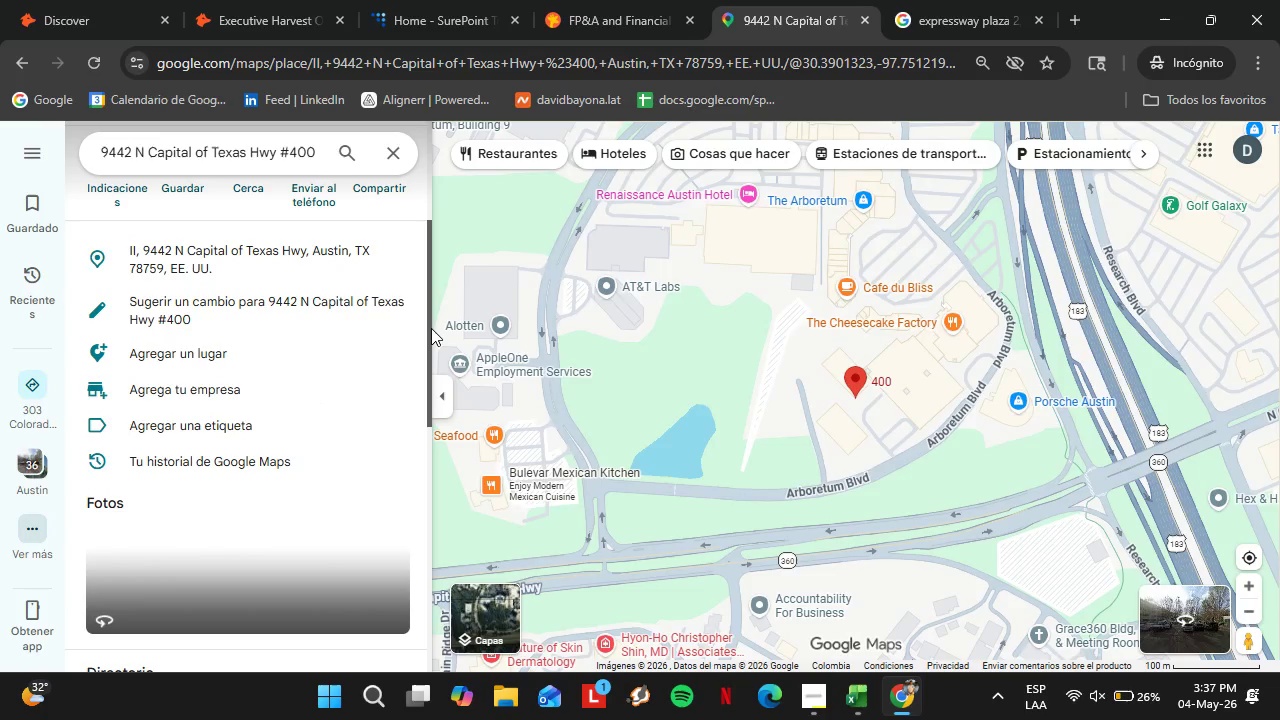 
scroll: coordinate [240, 382], scroll_direction: up, amount: 4.0
 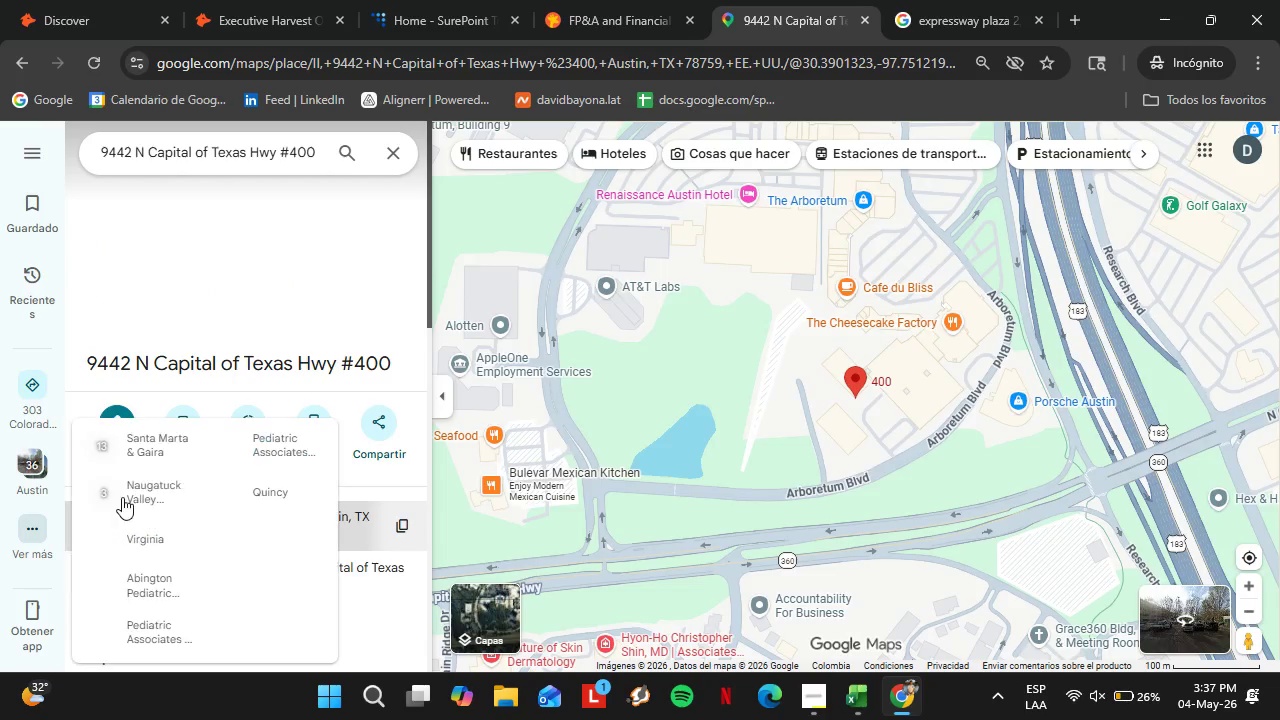 
wait(5.05)
 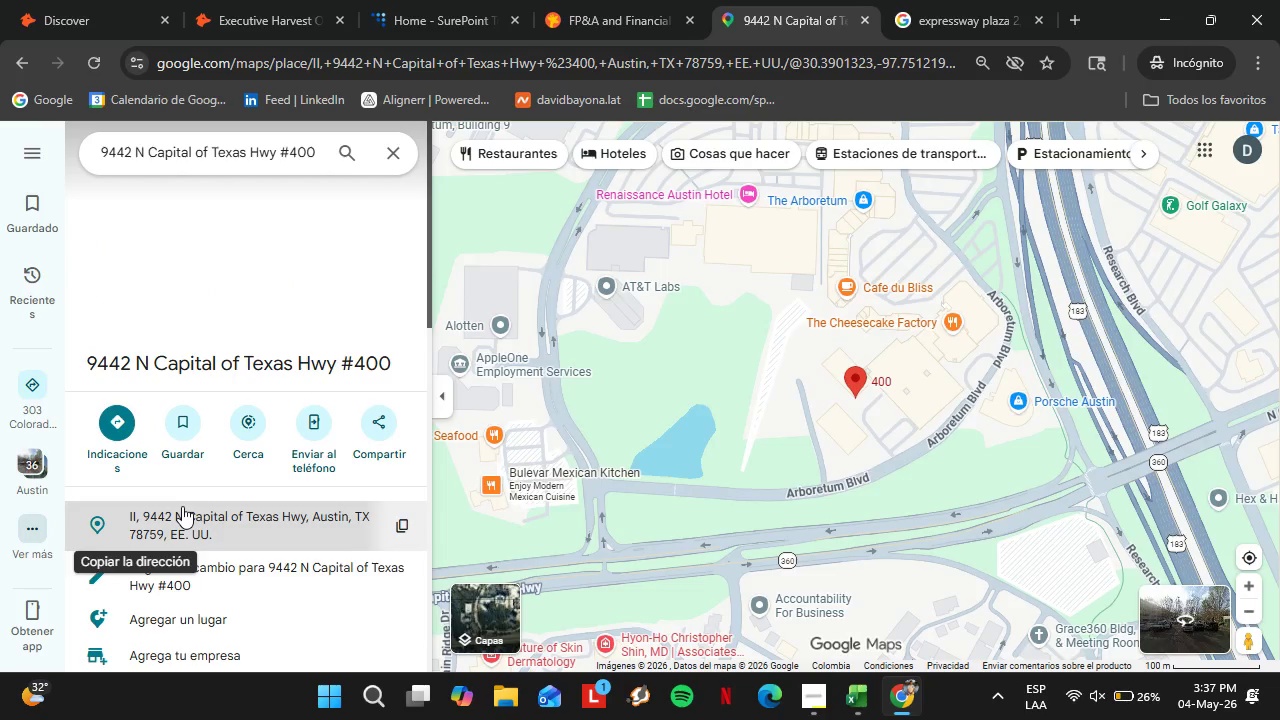 
left_click([660, 0])
 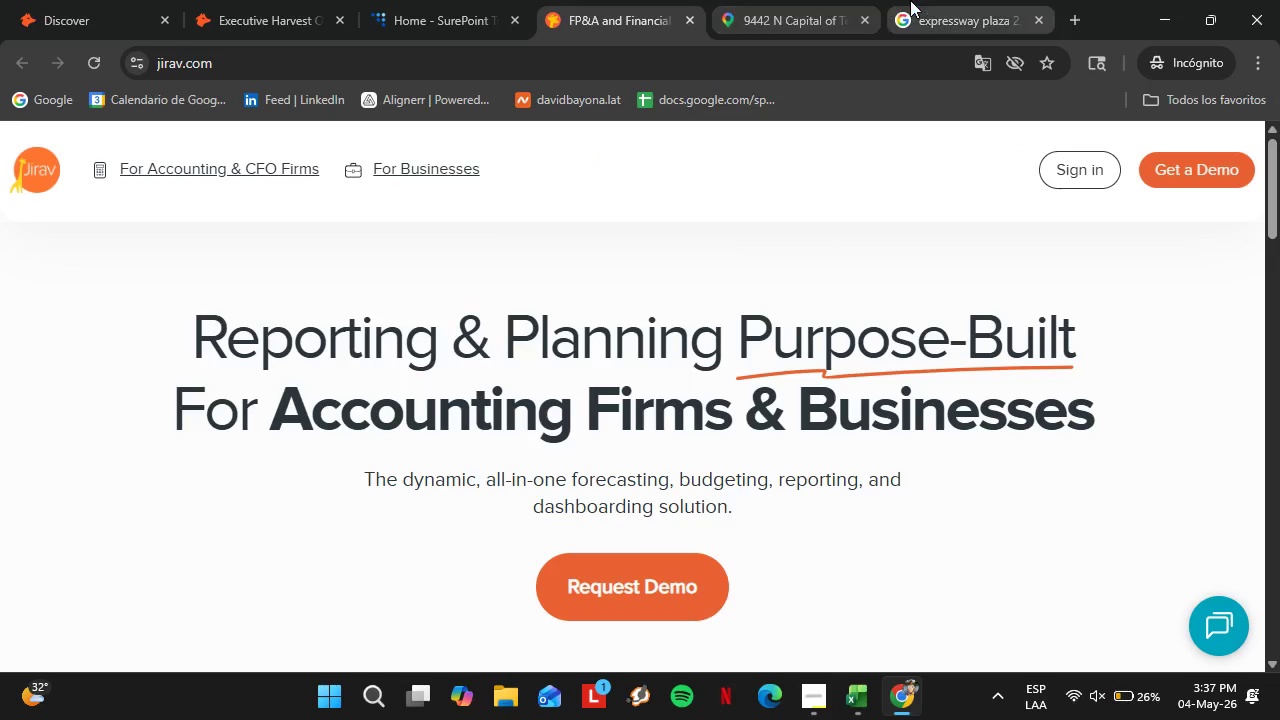 
left_click([915, 0])
 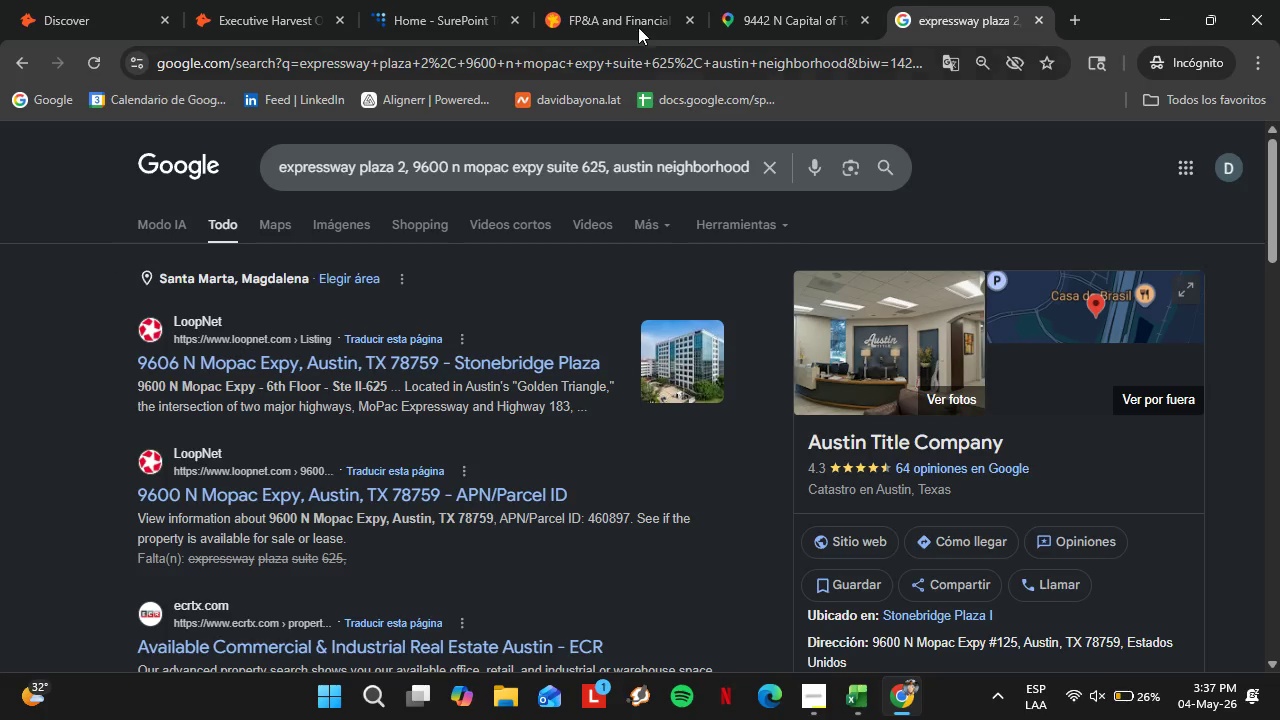 
left_click([735, 0])
 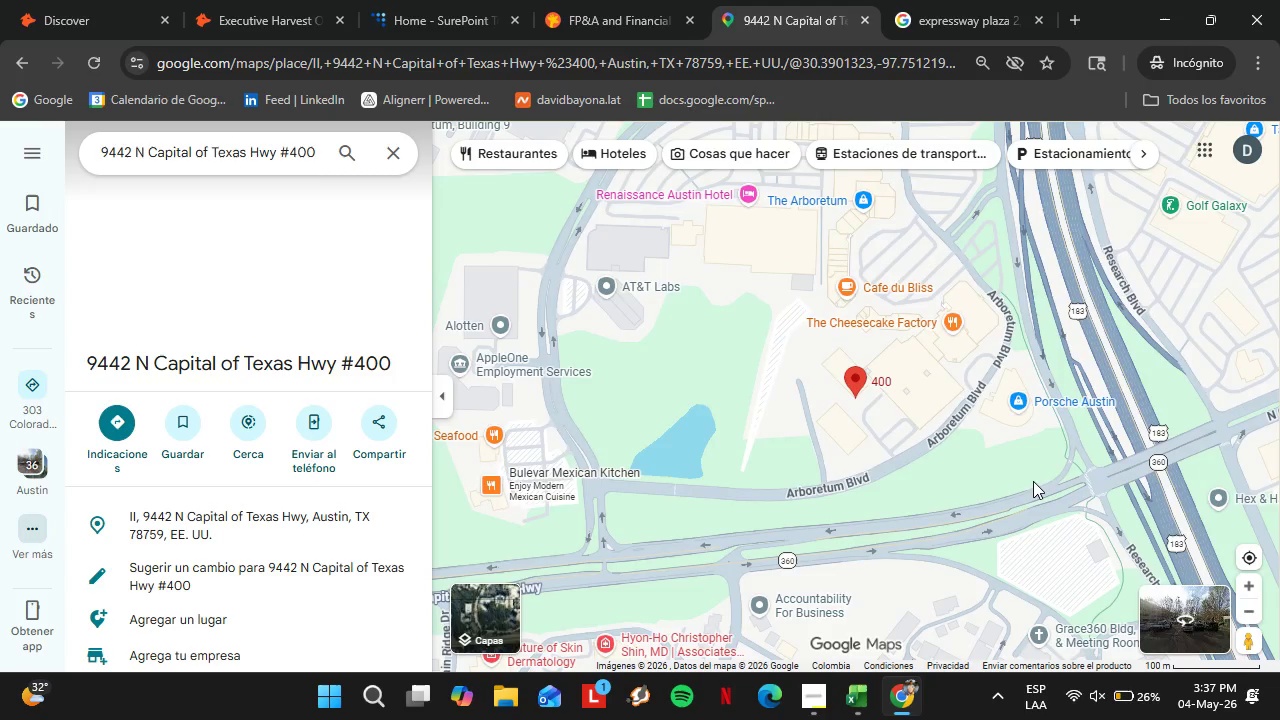 
double_click([1252, 613])
 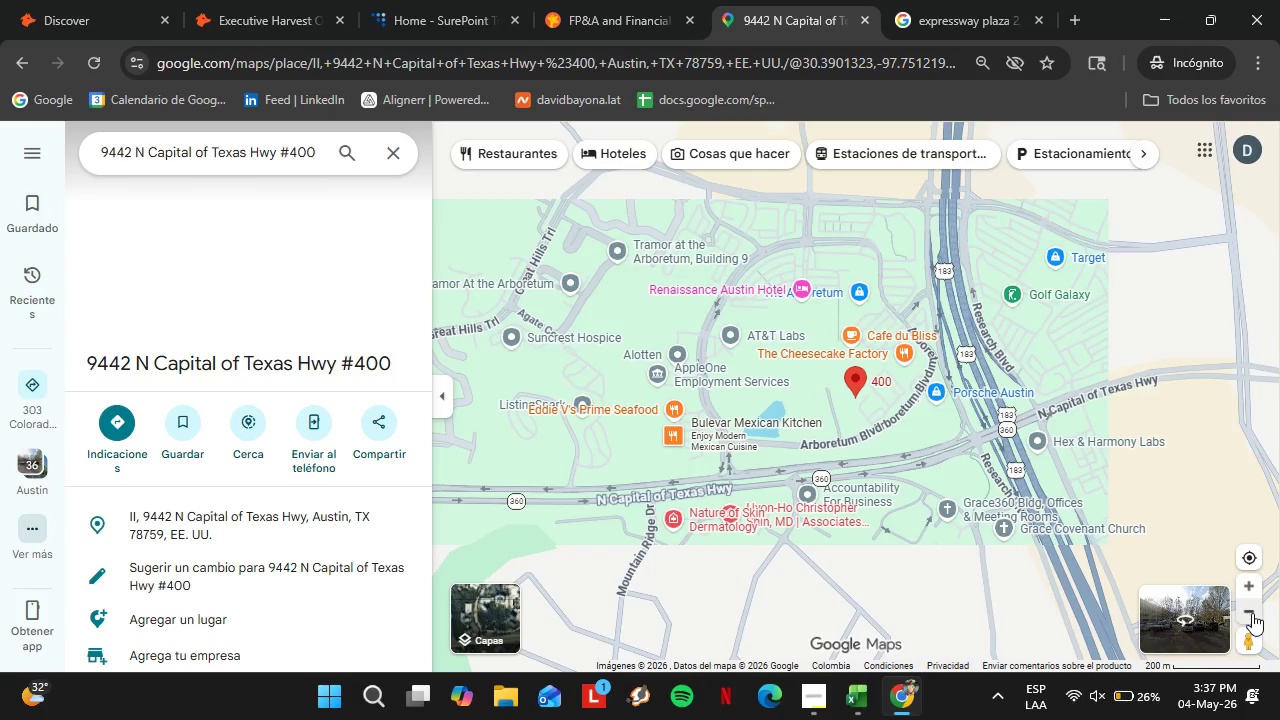 
scroll: coordinate [255, 465], scroll_direction: down, amount: 1.0
 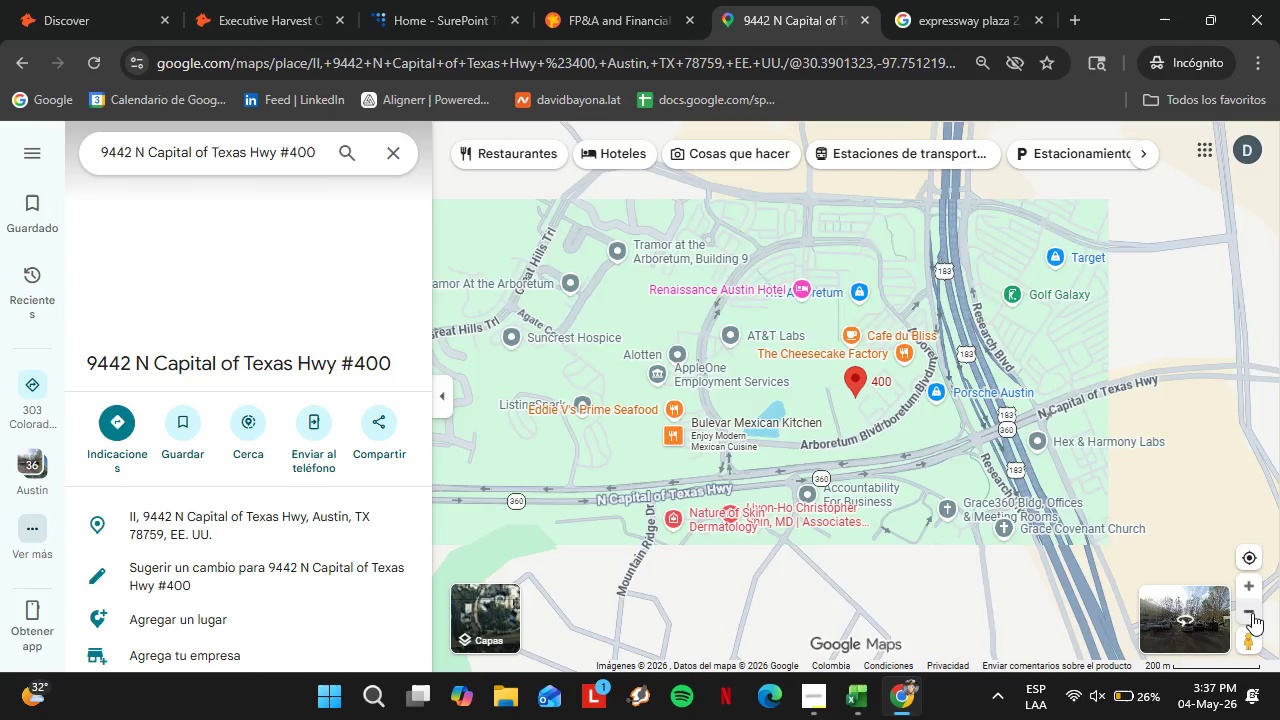 
mouse_move([297, 414])
 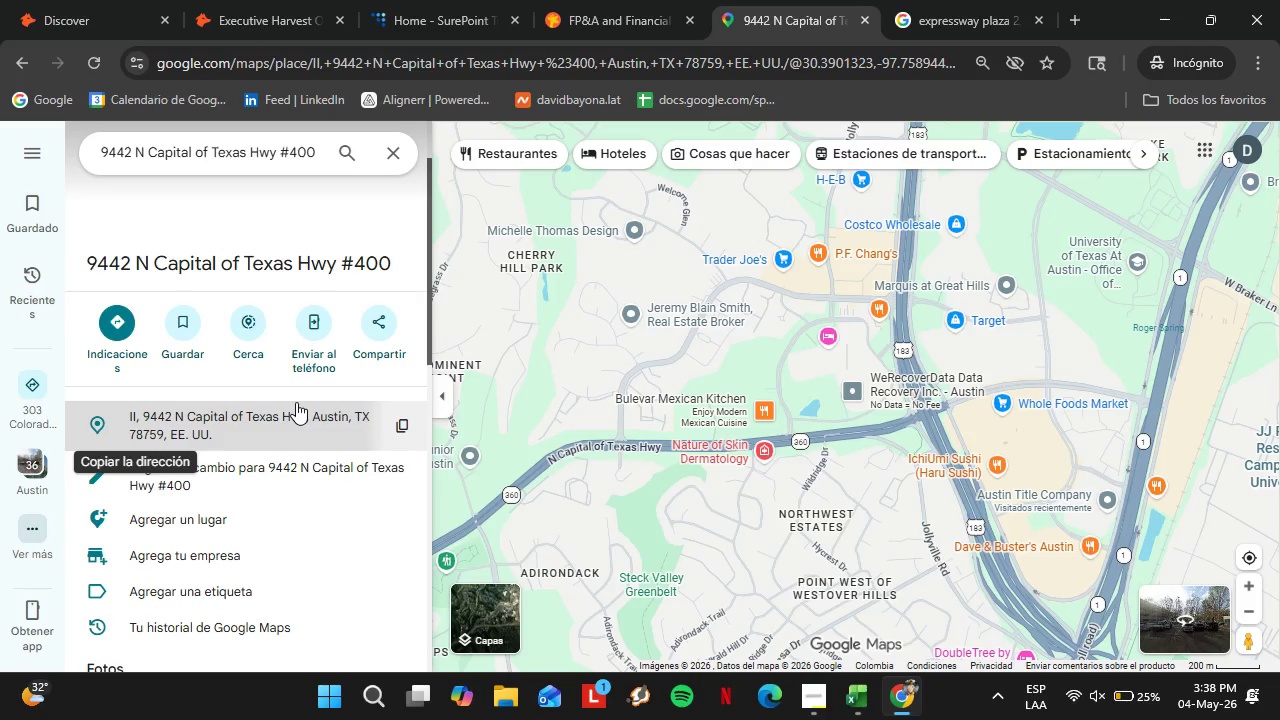 
wait(49.35)
 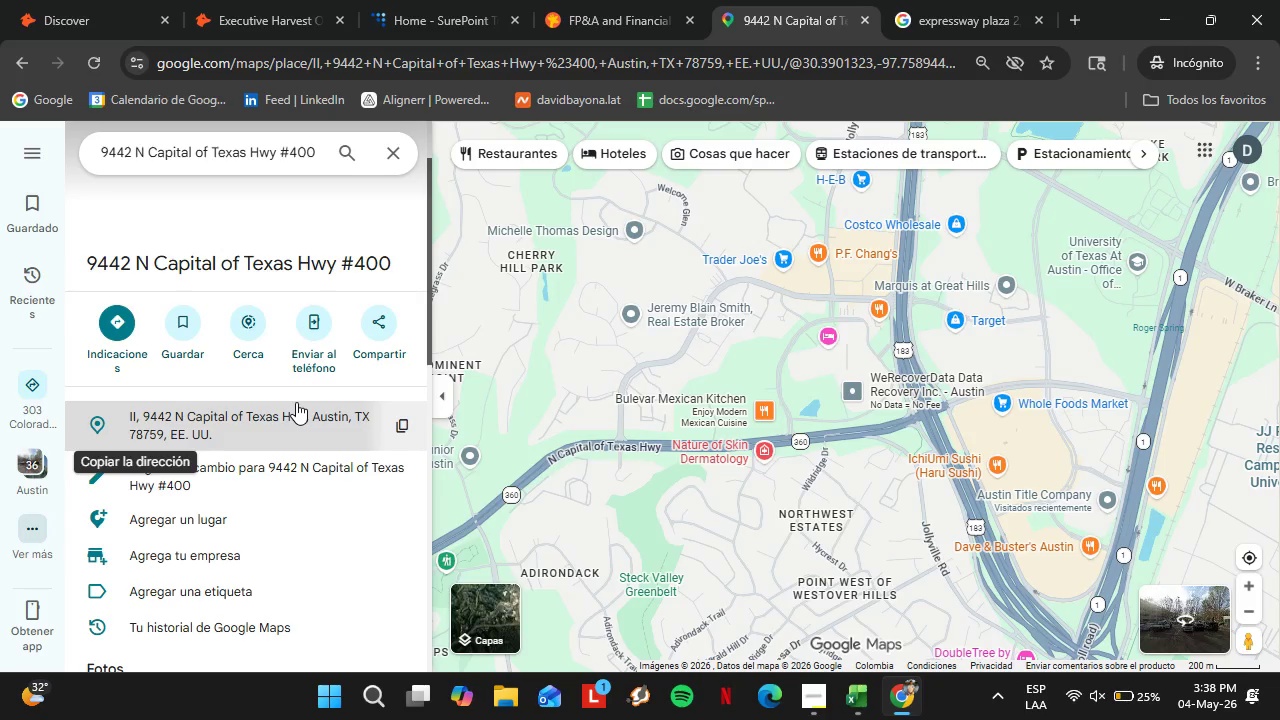 
double_click([1251, 604])
 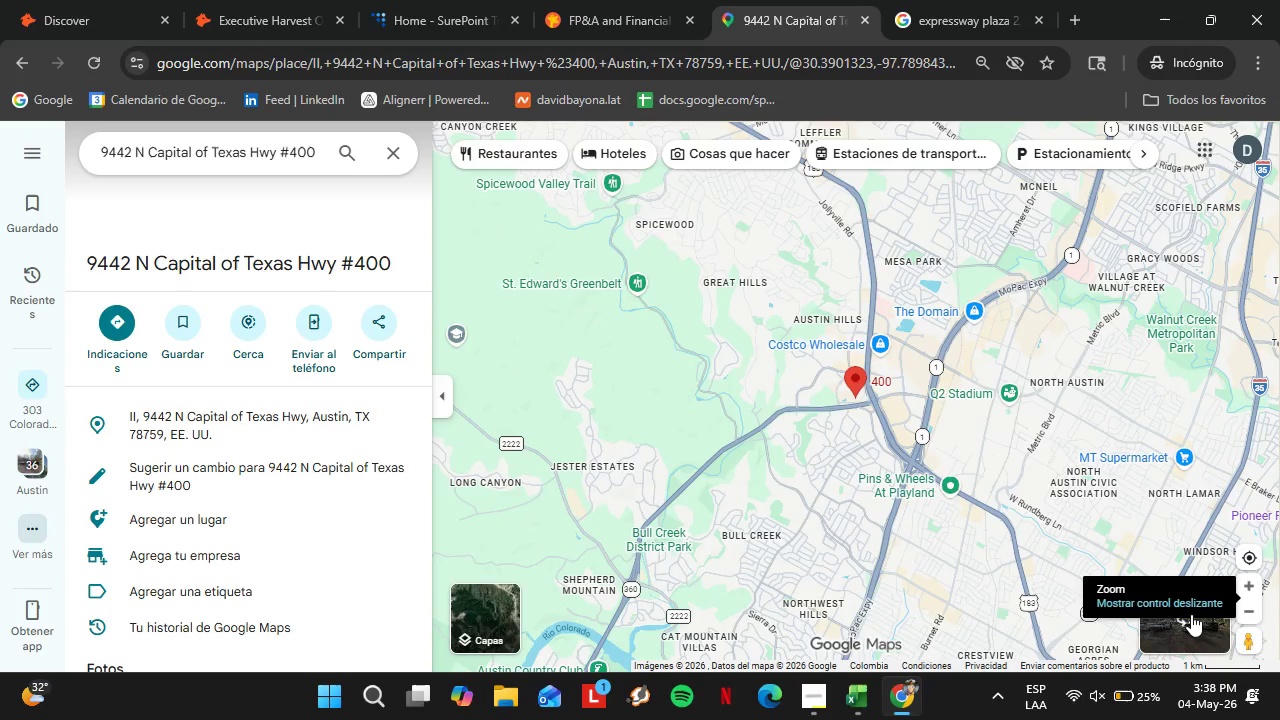 
wait(28.11)
 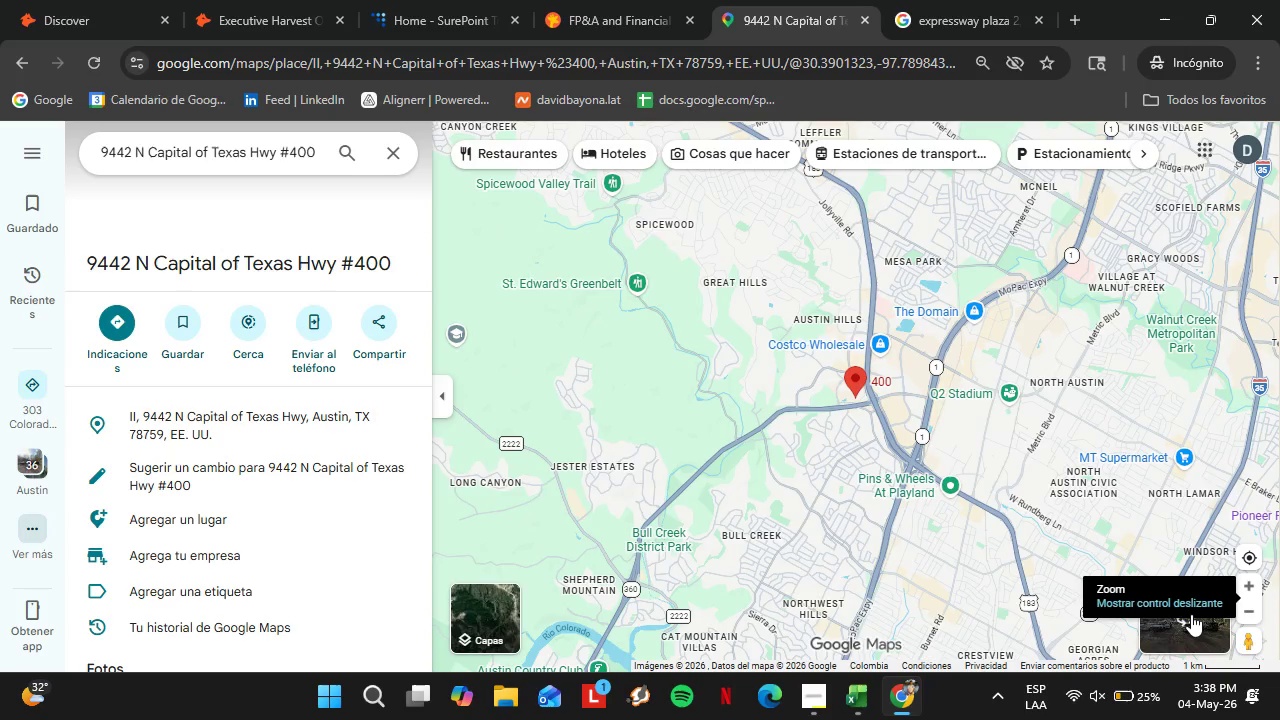 
left_click([1251, 611])
 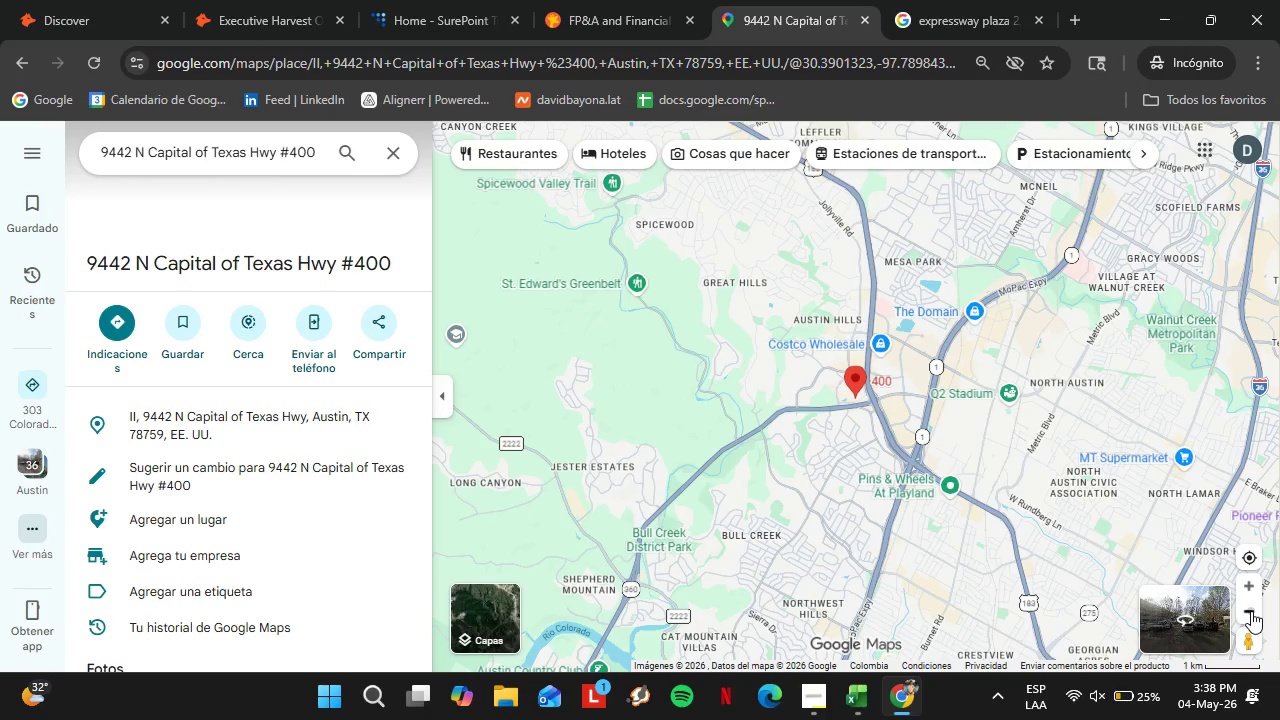 
left_click_drag(start_coordinate=[854, 419], to_coordinate=[842, 459])
 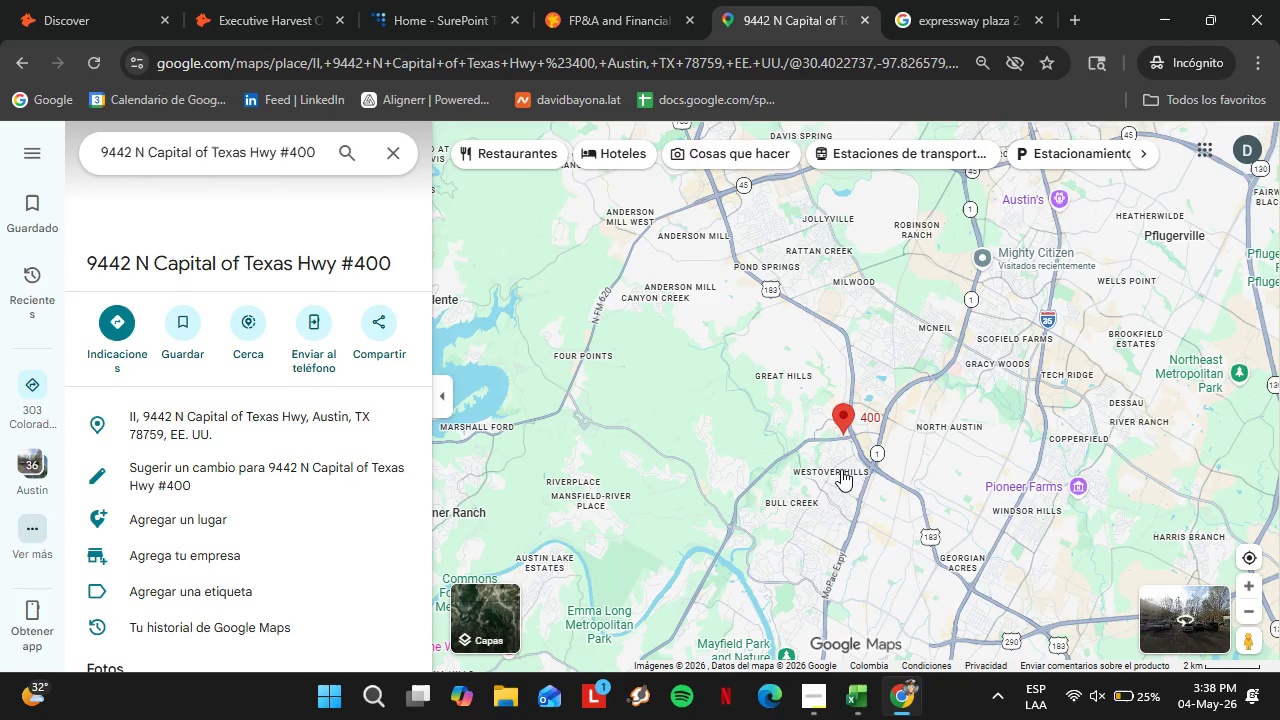 
left_click([838, 473])
 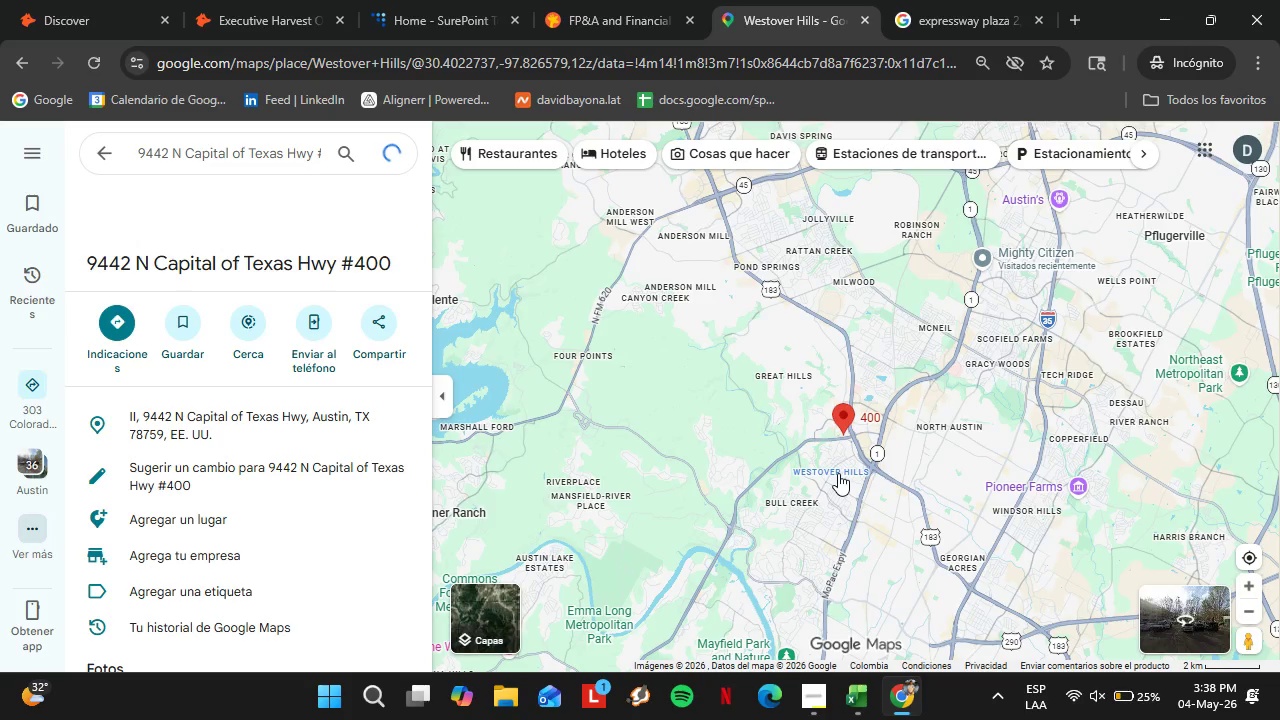 
left_click_drag(start_coordinate=[221, 366], to_coordinate=[90, 374])
 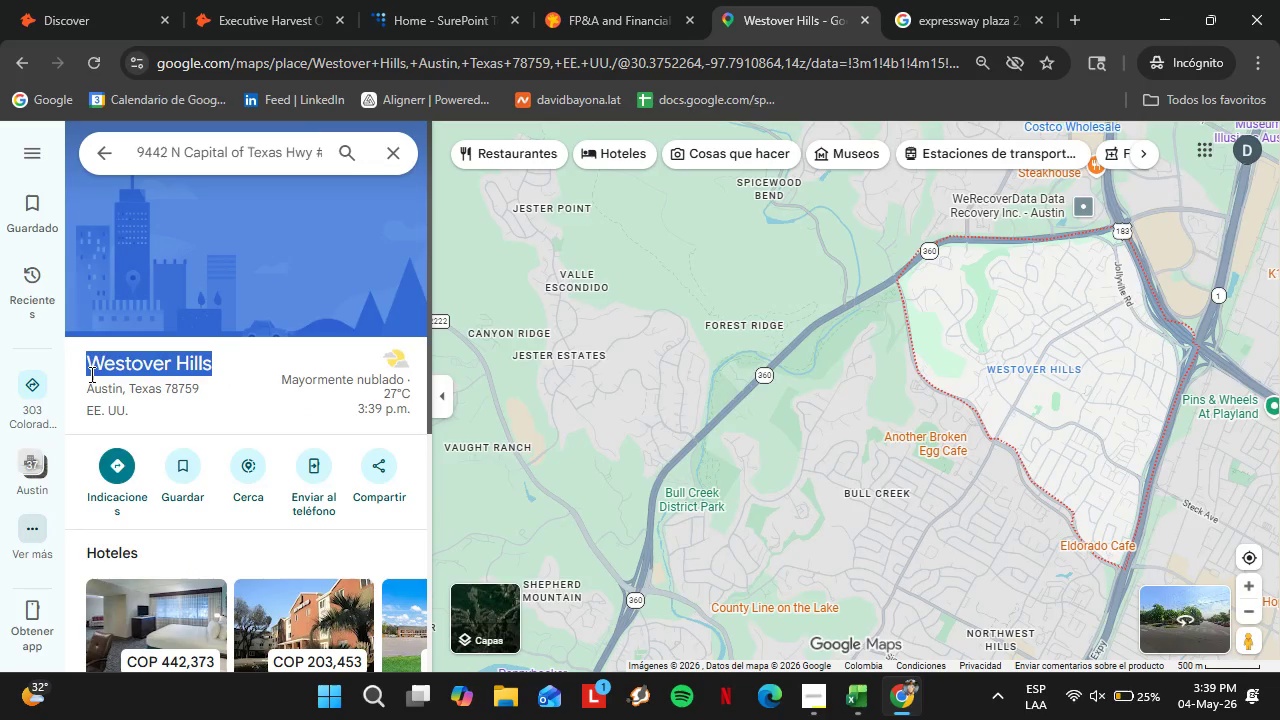 
key(Control+C)
 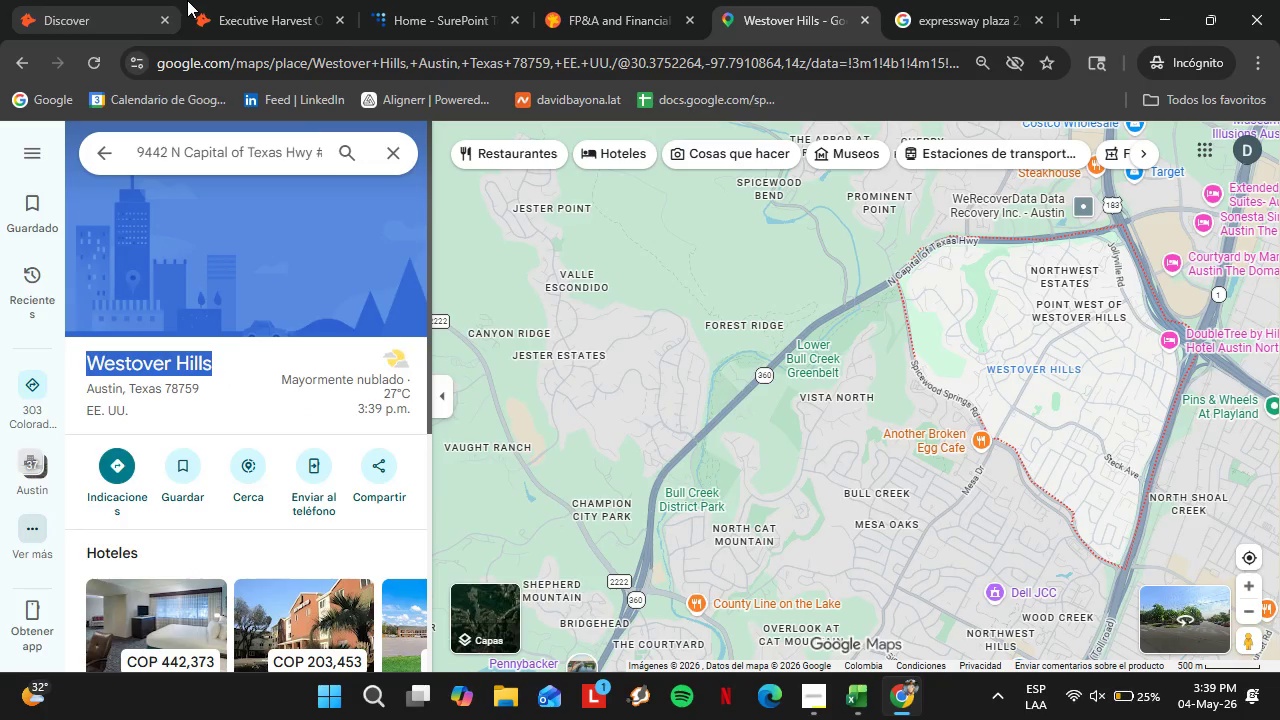 
left_click([217, 0])
 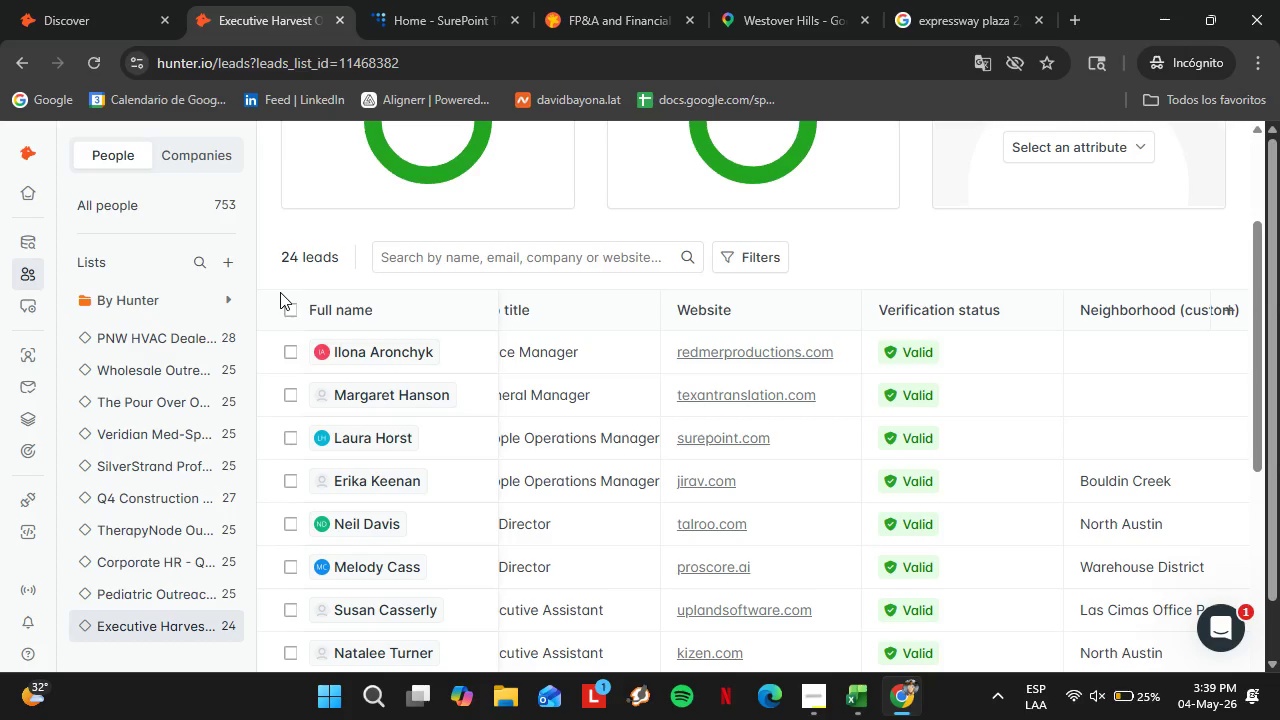 
left_click([134, 0])
 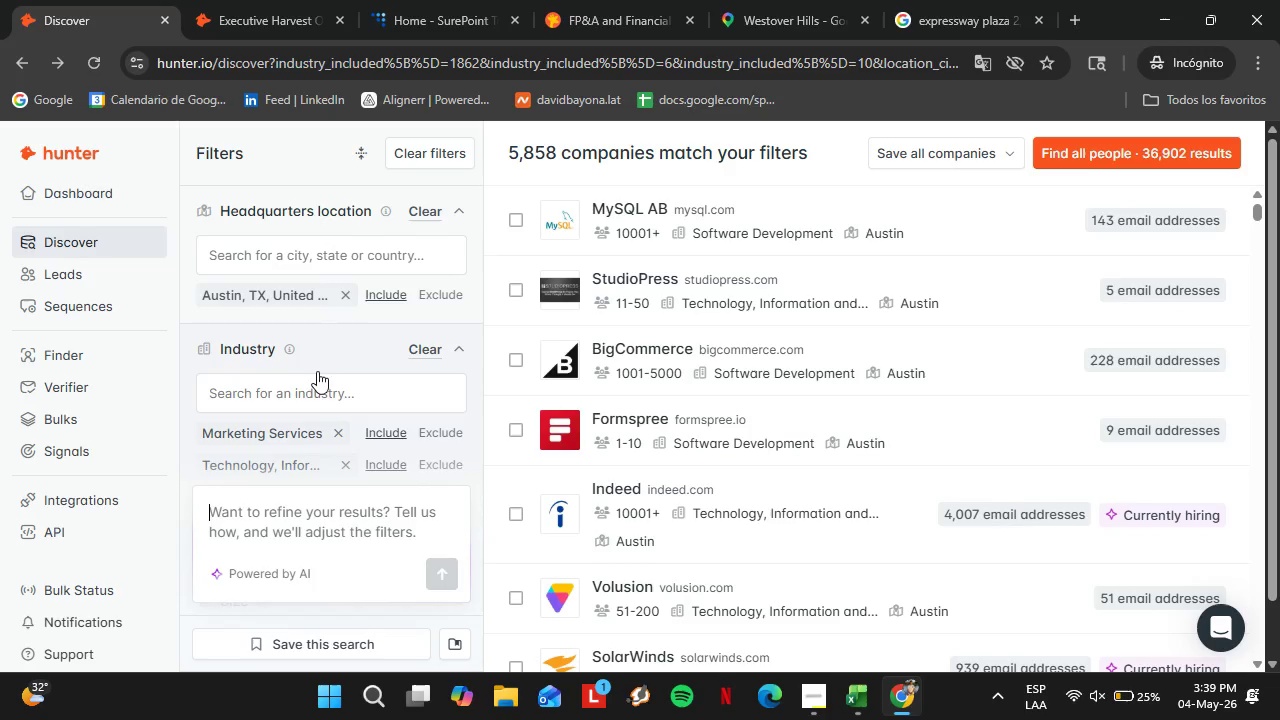 
wait(6.3)
 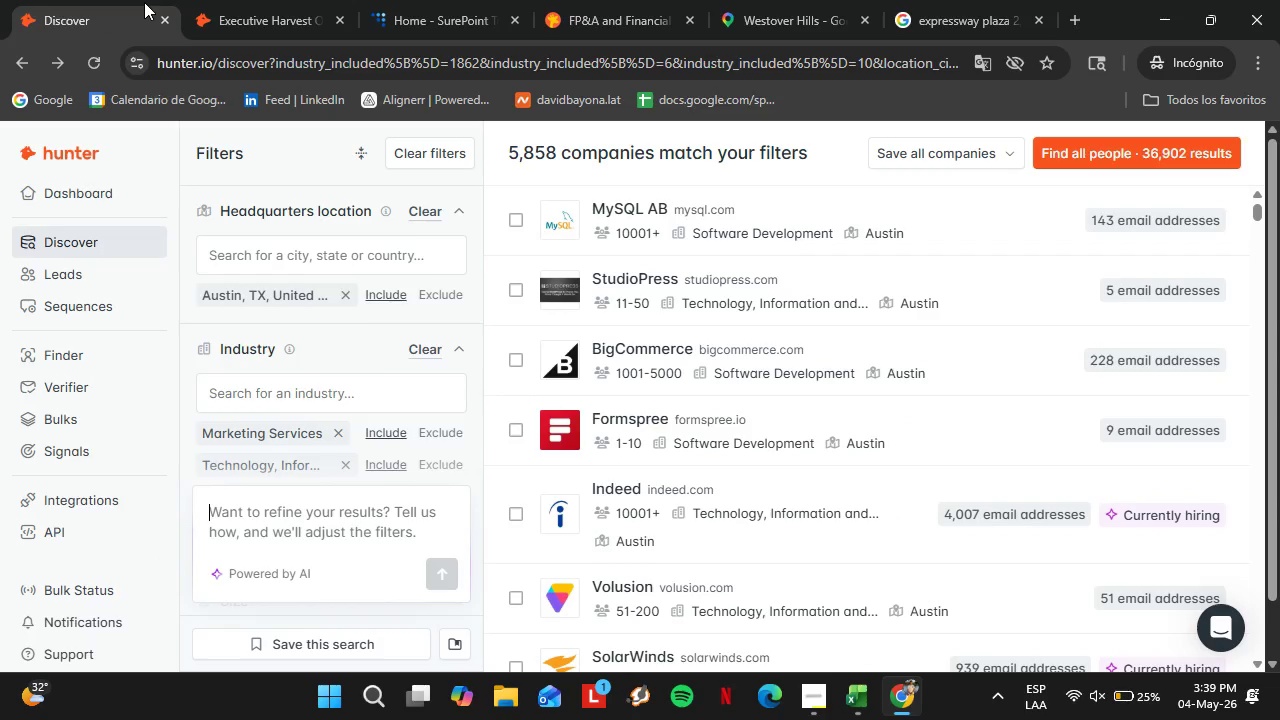 
left_click([267, 0])
 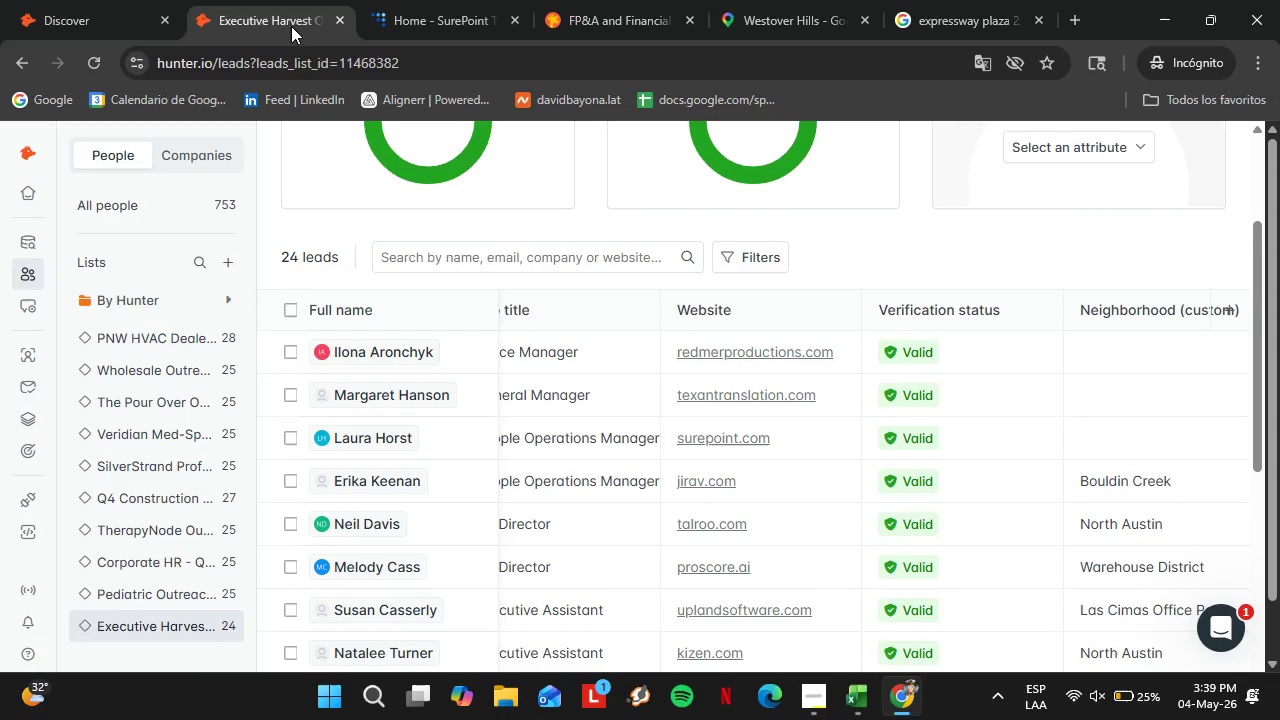 
double_click([1191, 448])
 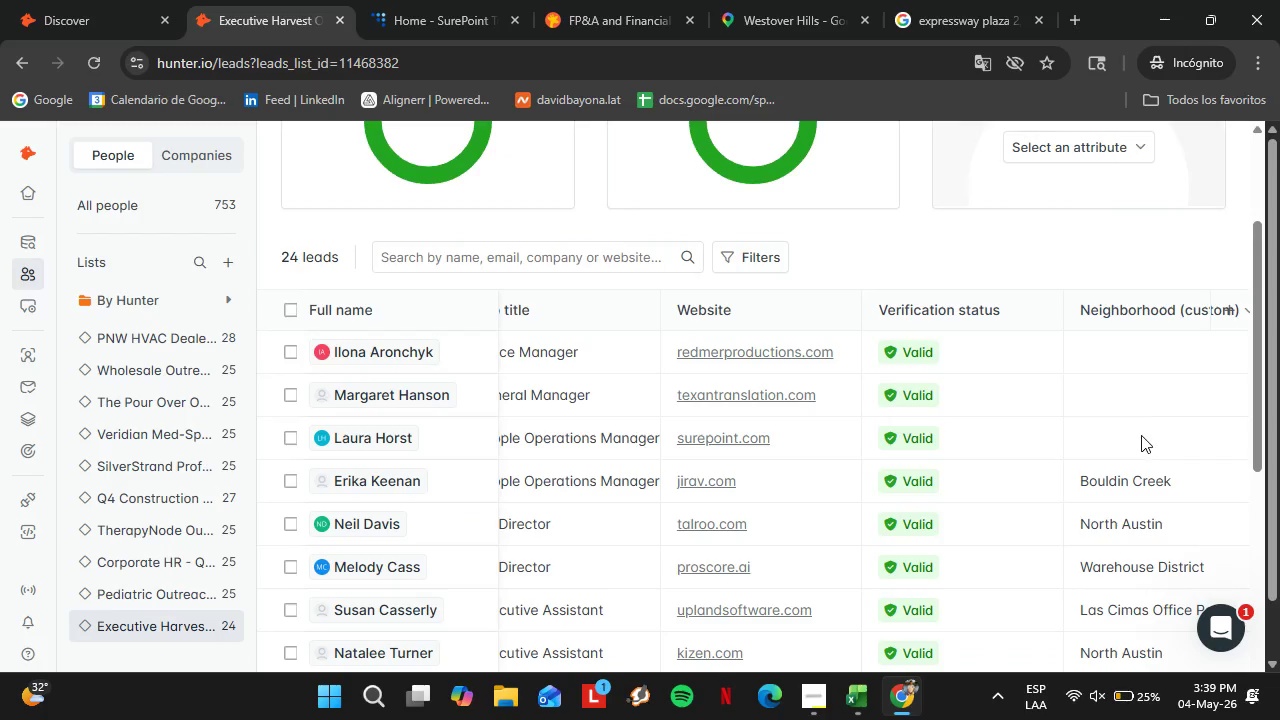 
triple_click([1141, 435])
 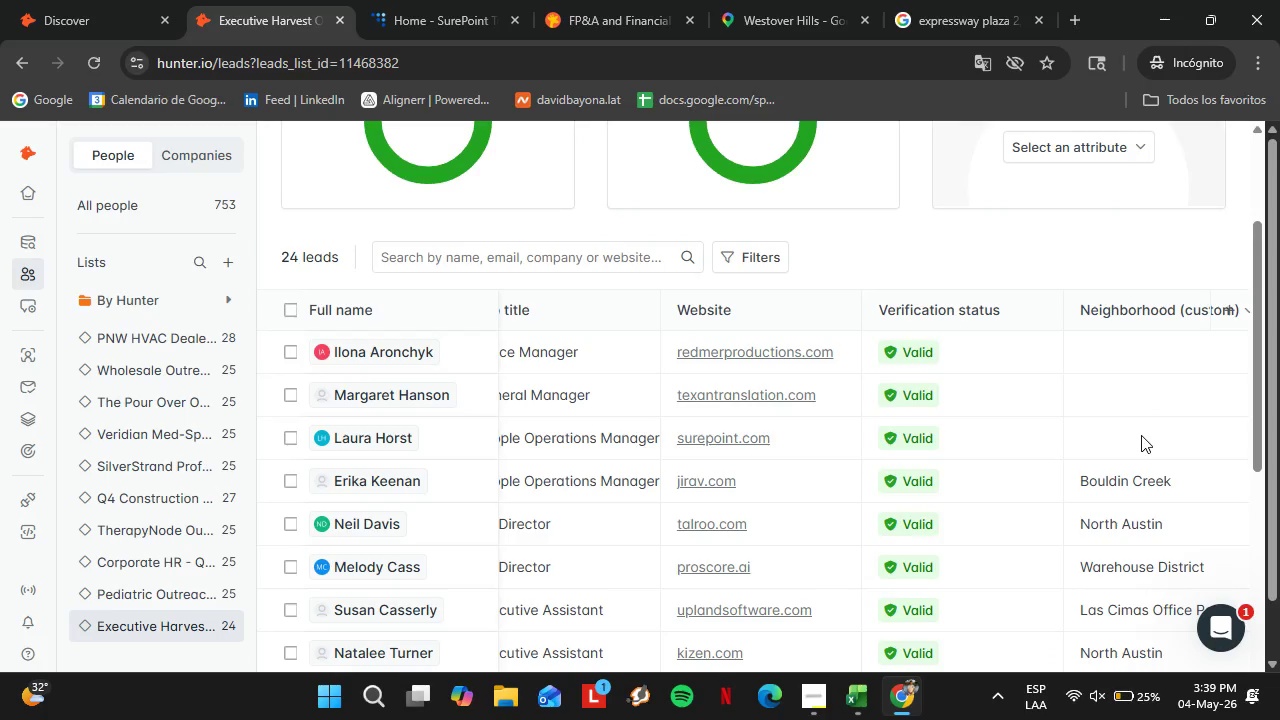 
triple_click([1141, 435])
 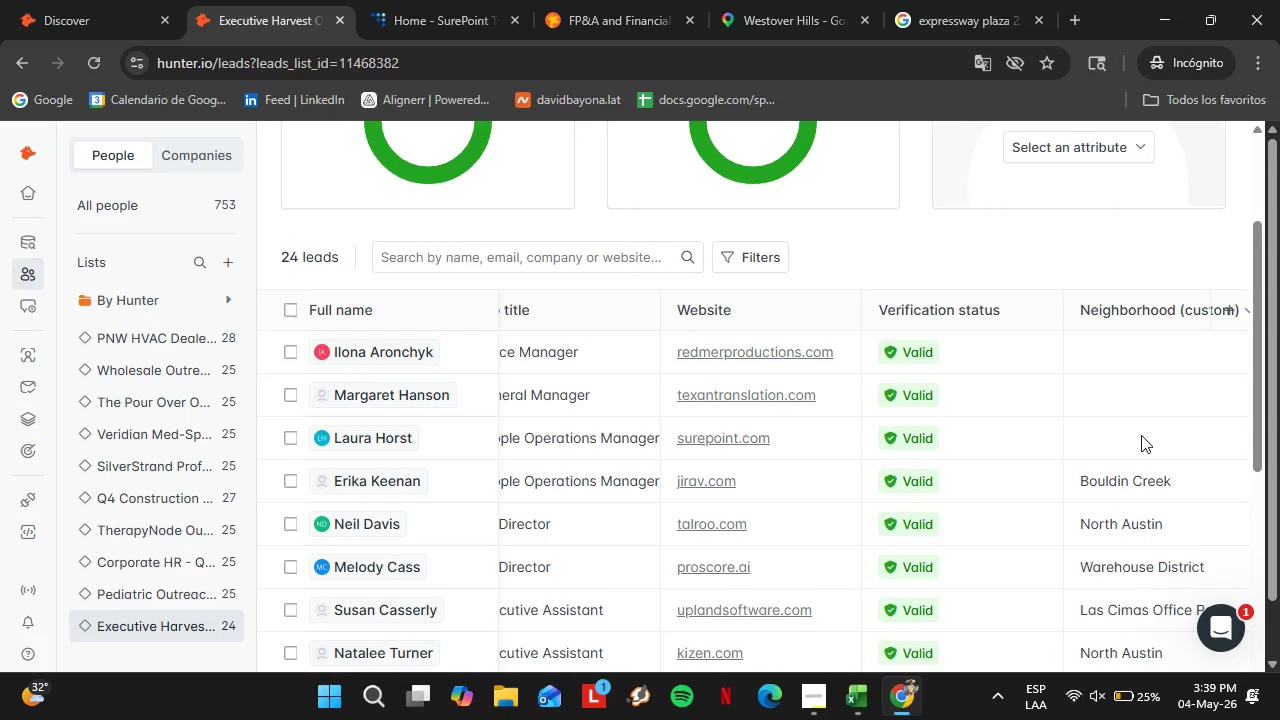 
triple_click([1141, 435])
 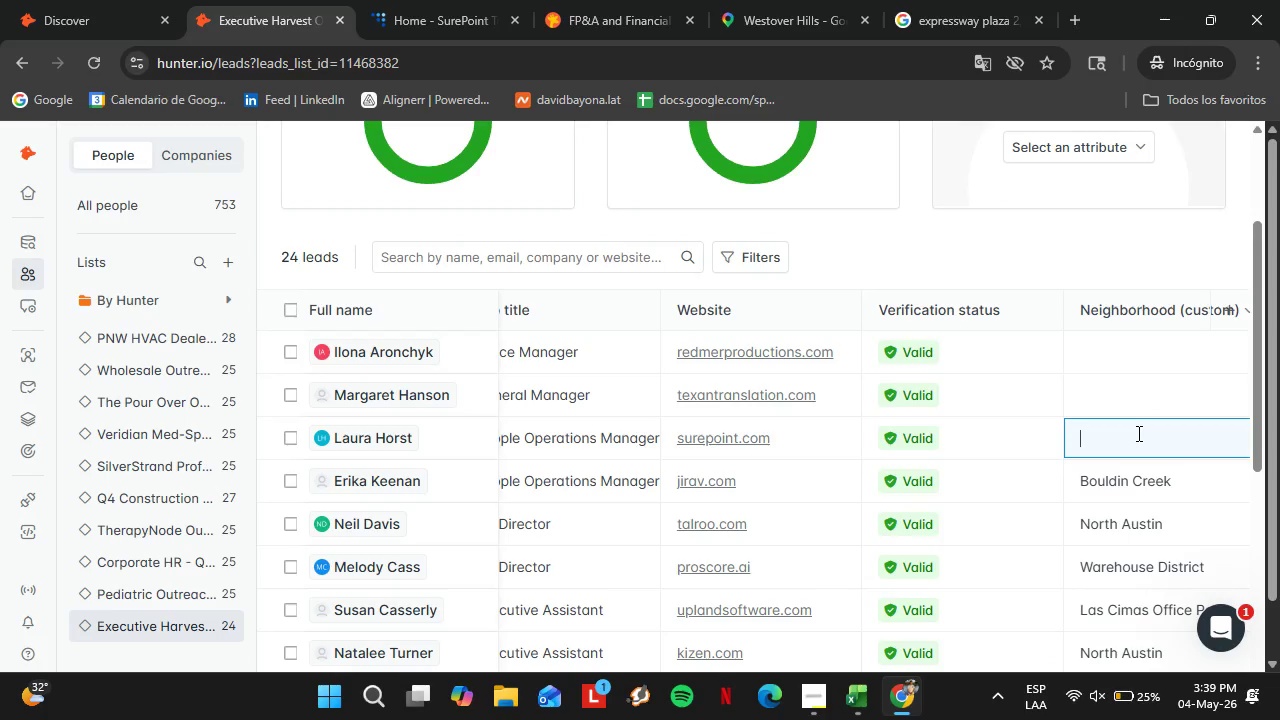 
key(Control+V)
 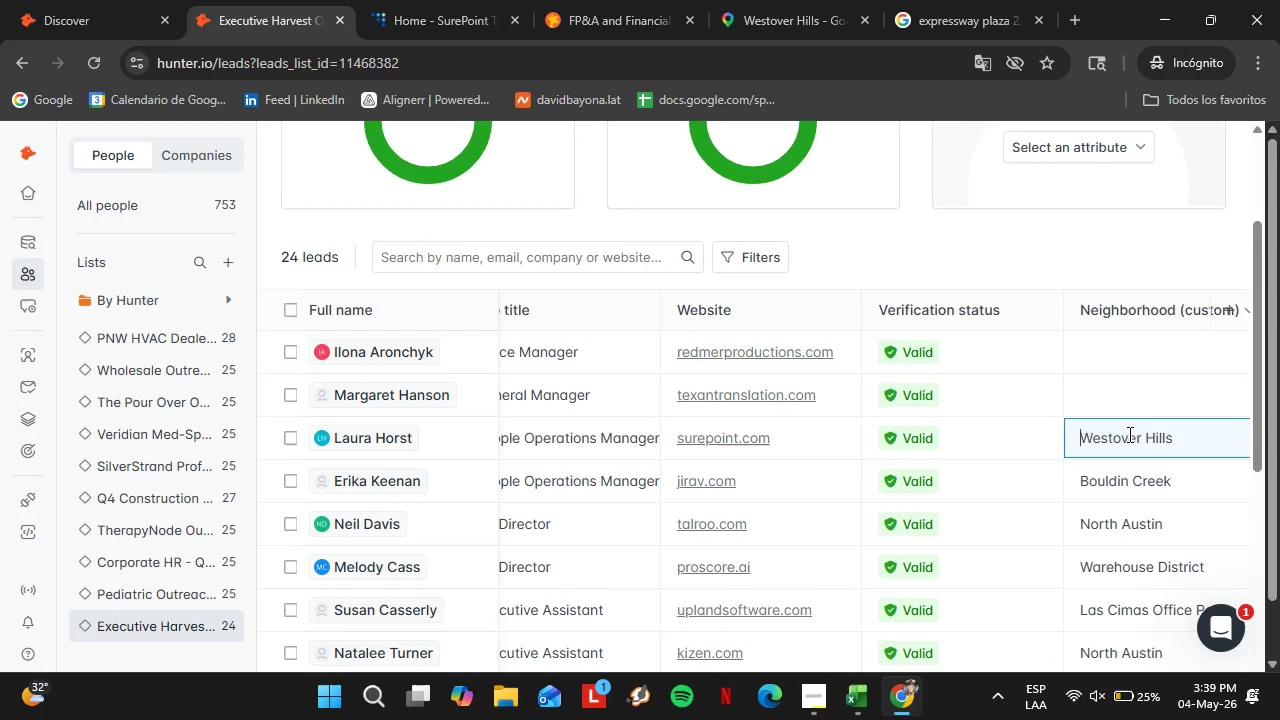 
key(Enter)
 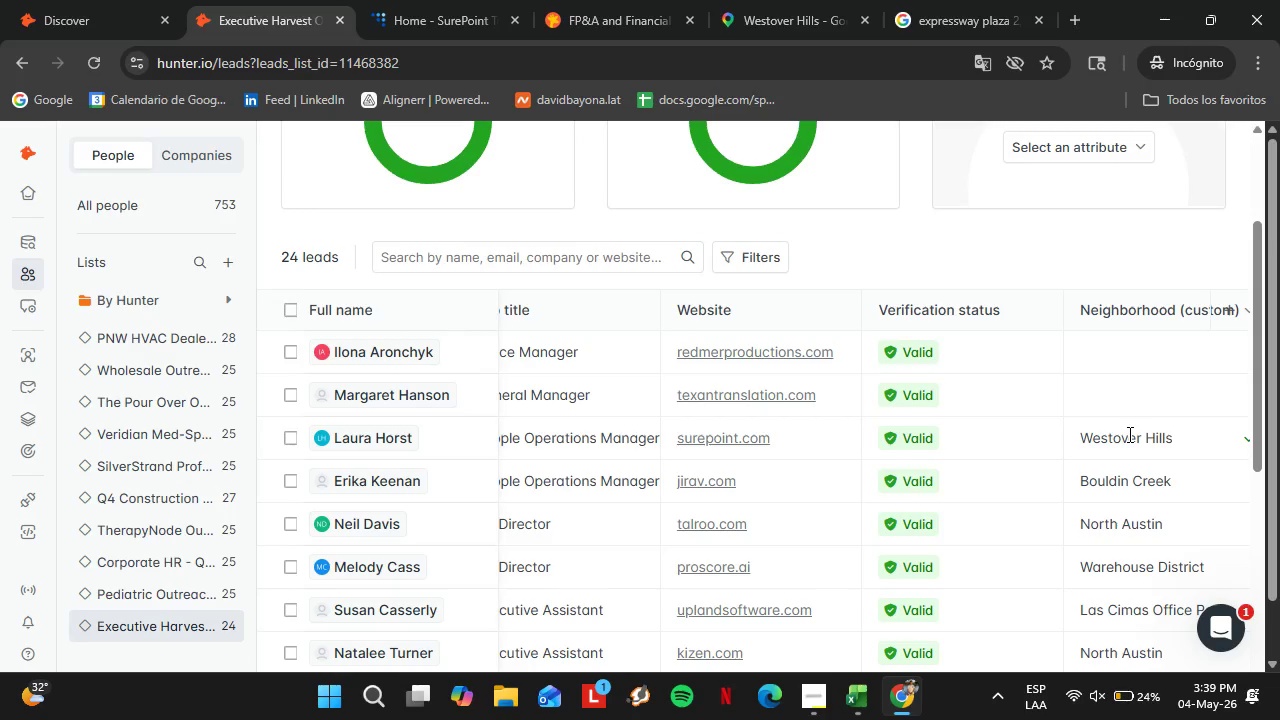 
wait(9.83)
 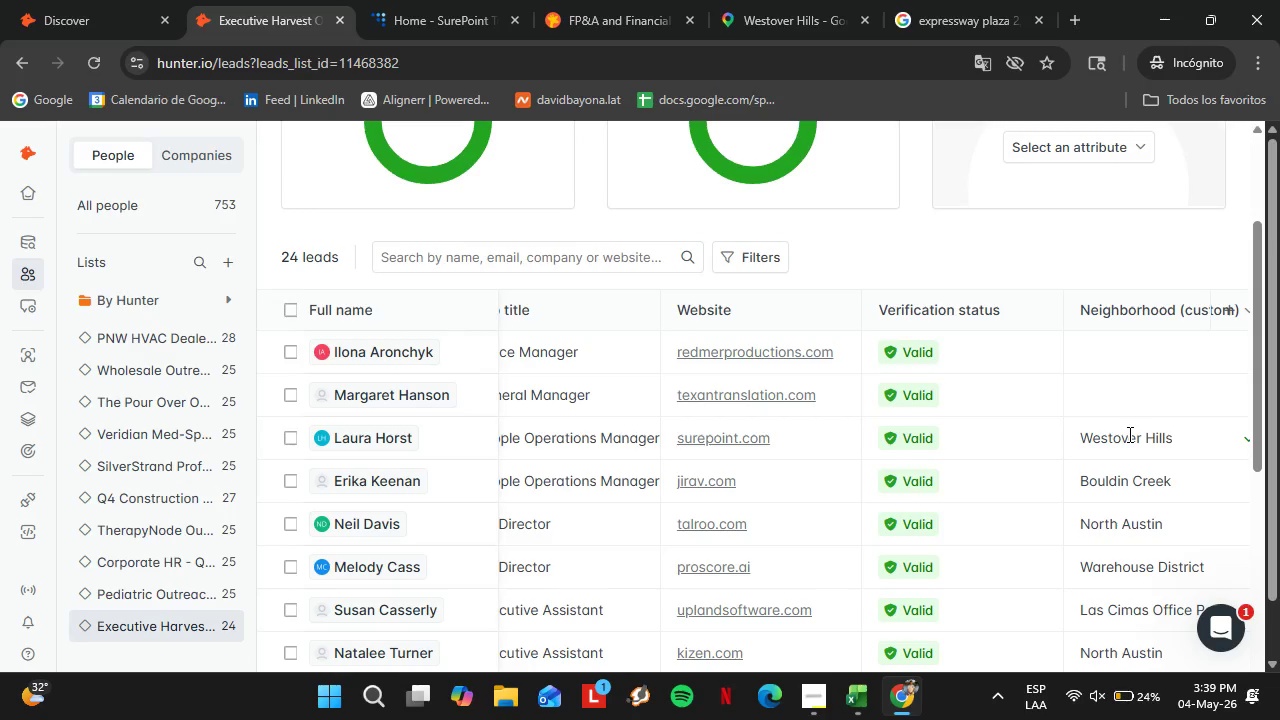 
left_click([1119, 383])
 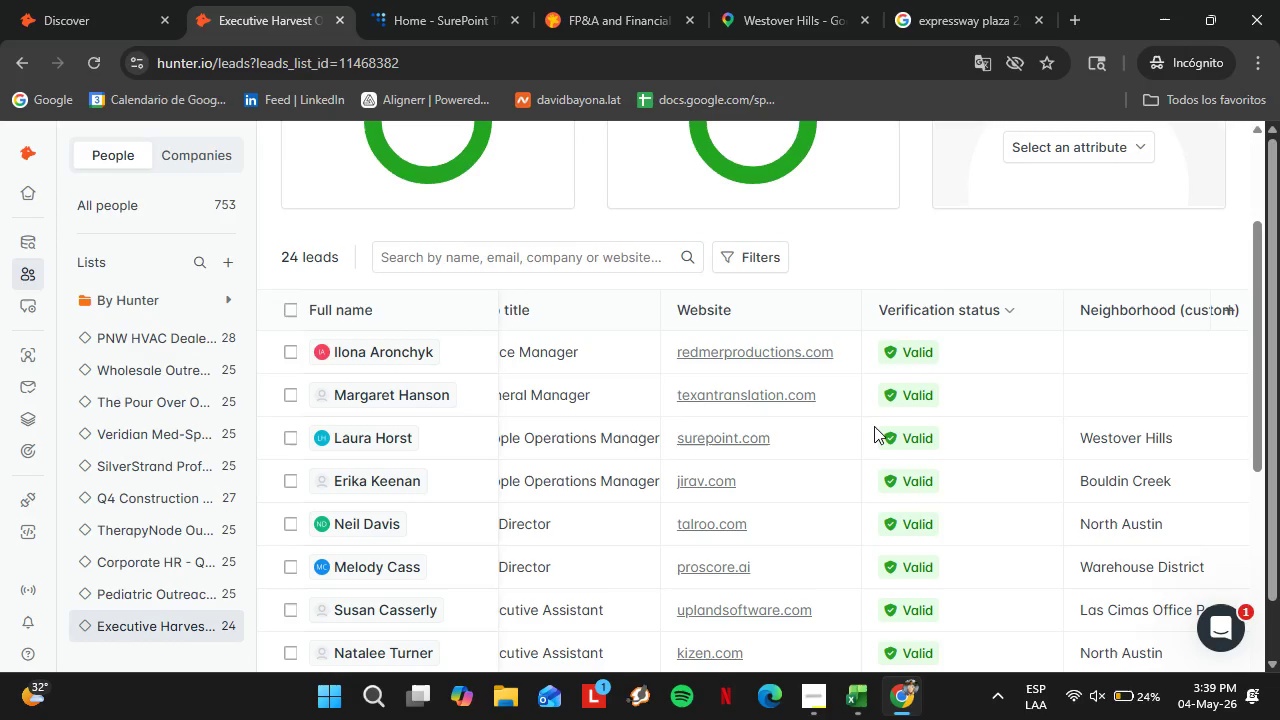 
wait(7.14)
 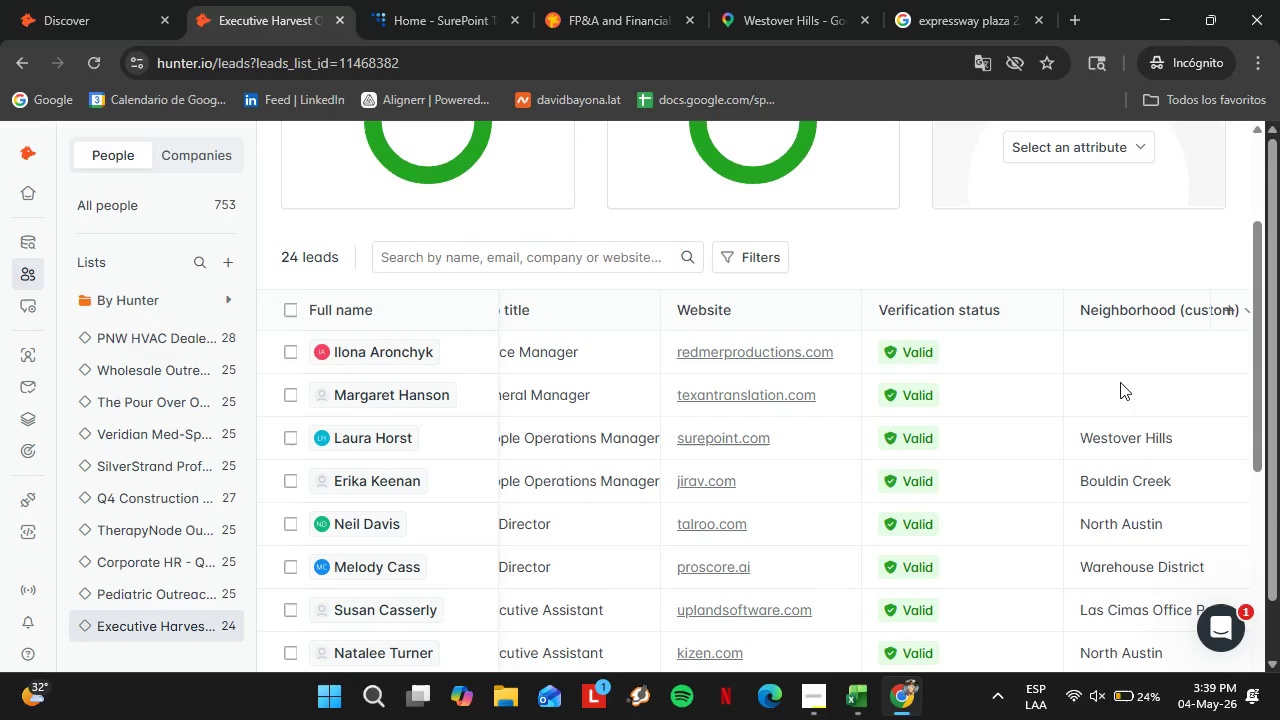 
left_click([732, 396])
 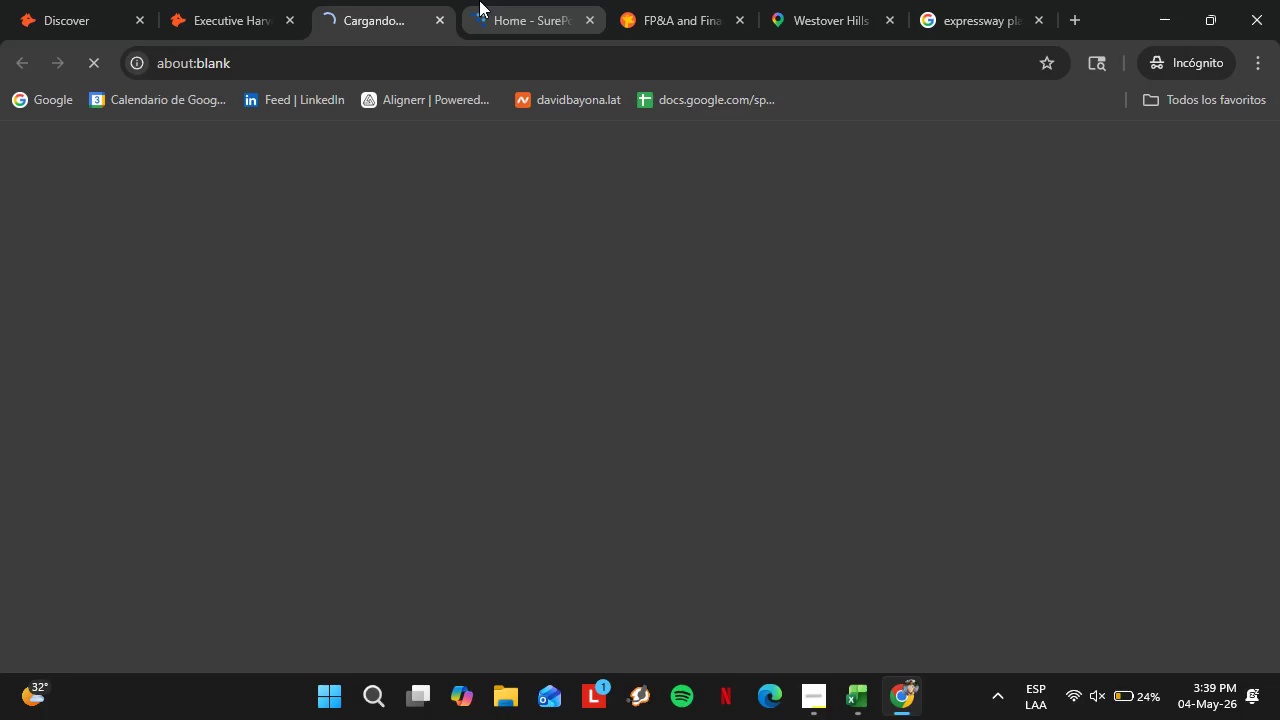 
left_click([533, 0])
 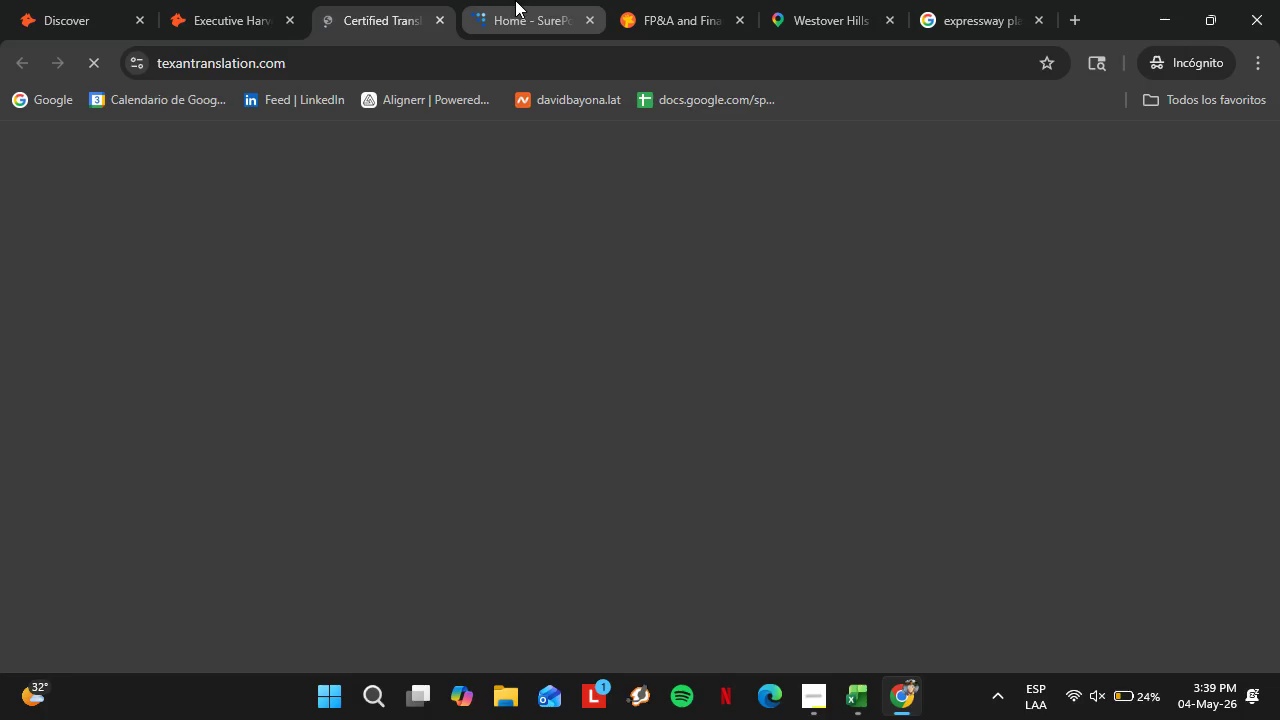 
double_click([582, 3])
 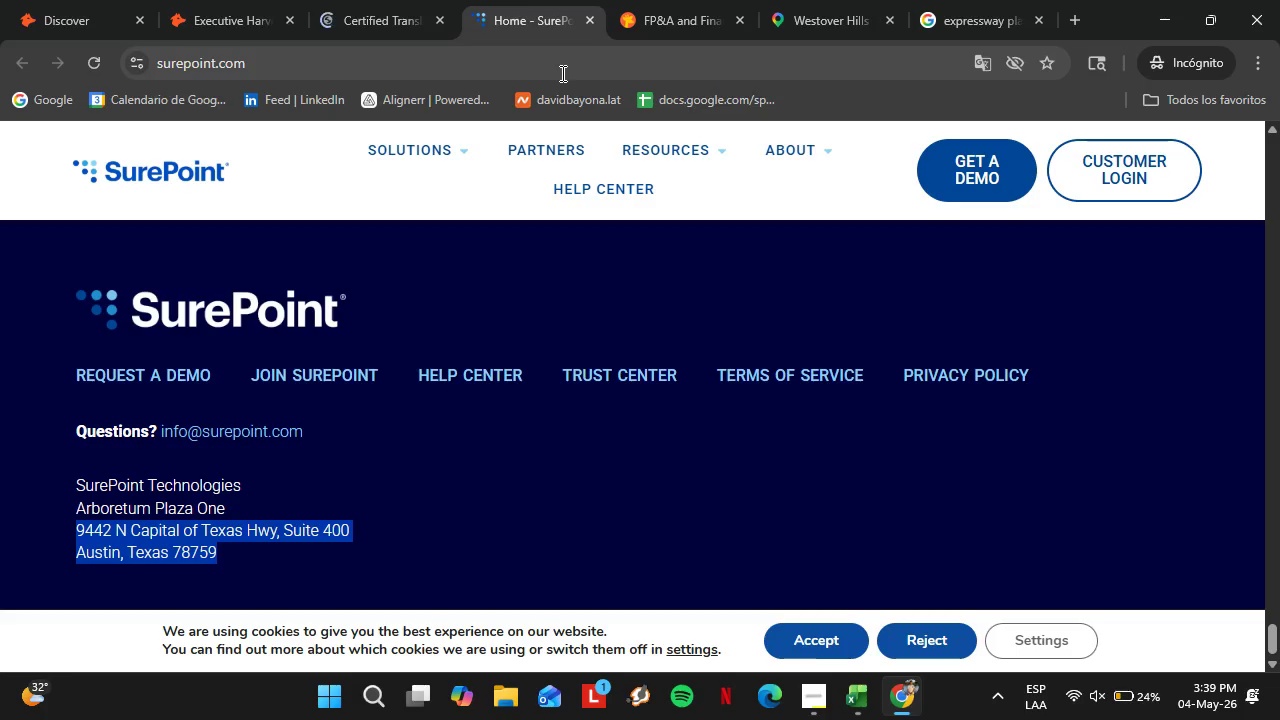 
wait(18.8)
 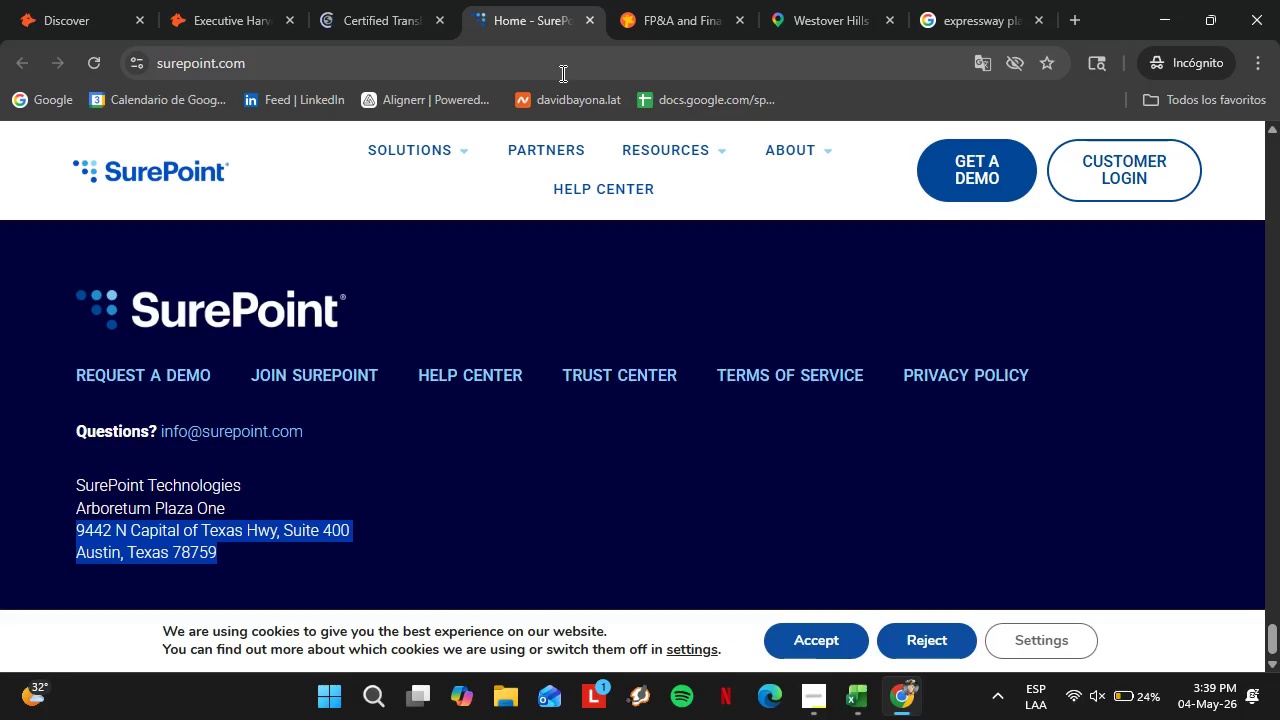 
left_click([666, 0])
 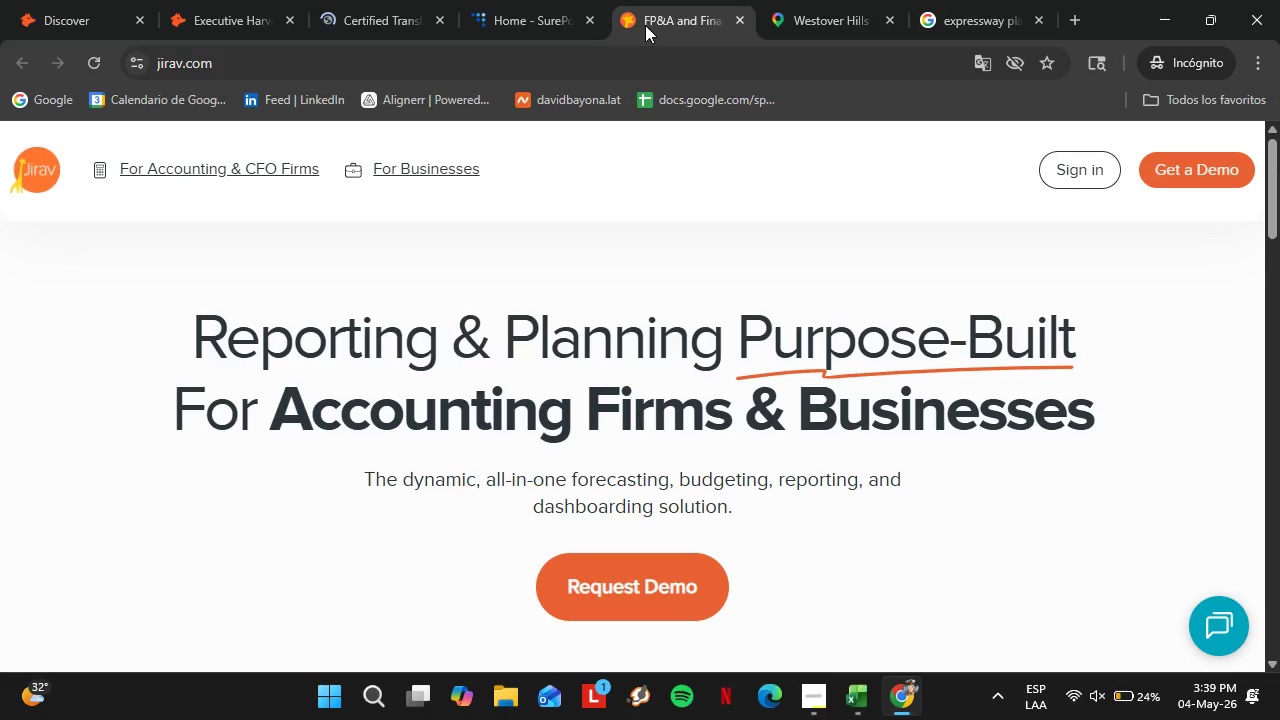 
left_click([524, 28])
 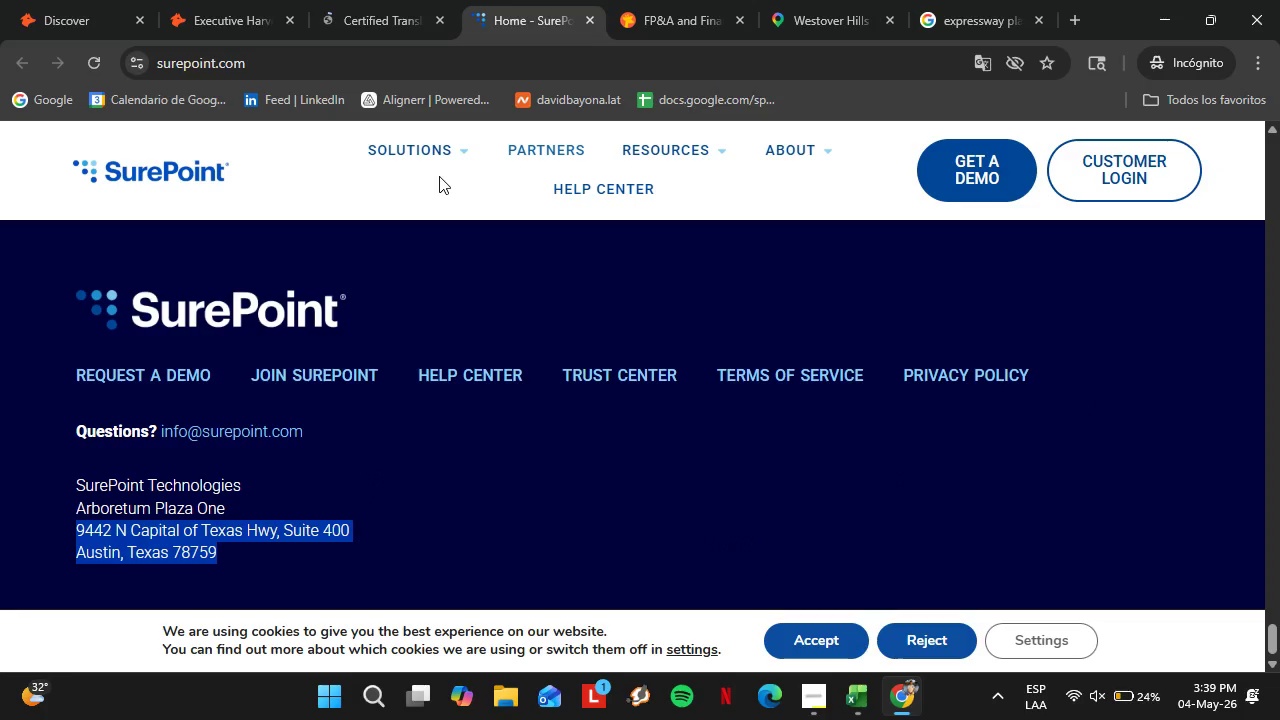 
scroll: coordinate [1265, 606], scroll_direction: down, amount: 6.0
 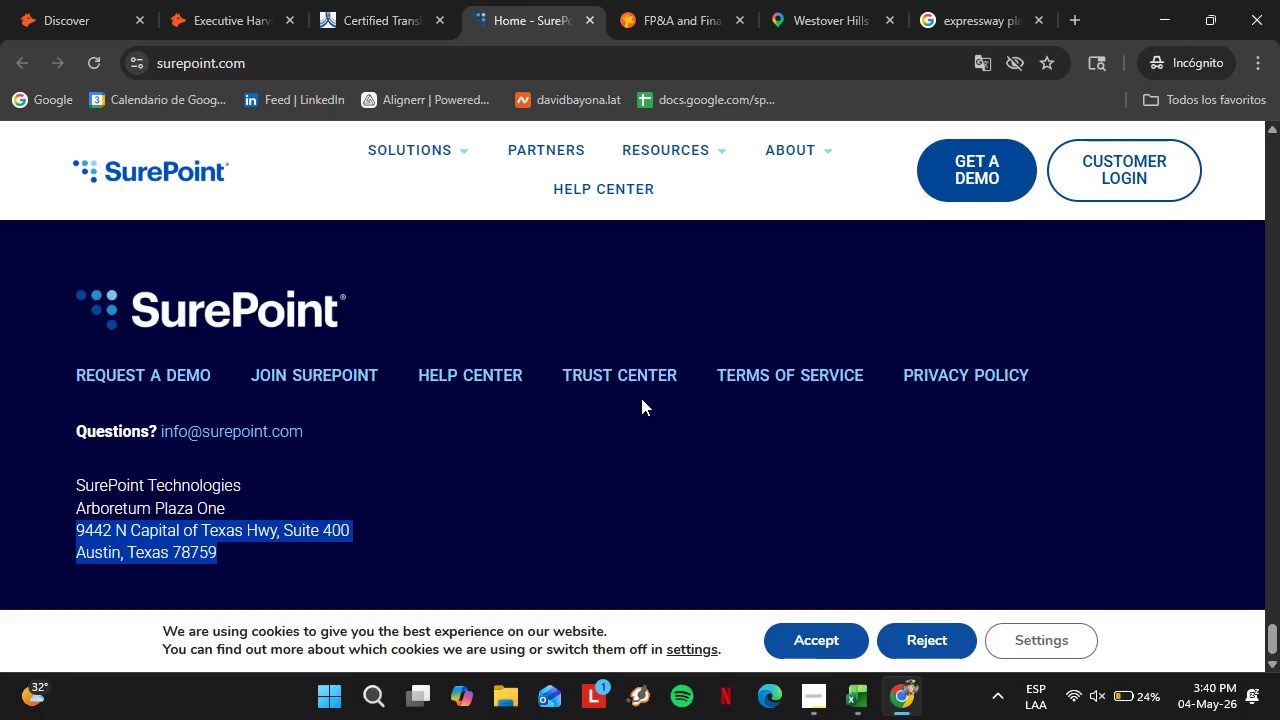 
wait(18.87)
 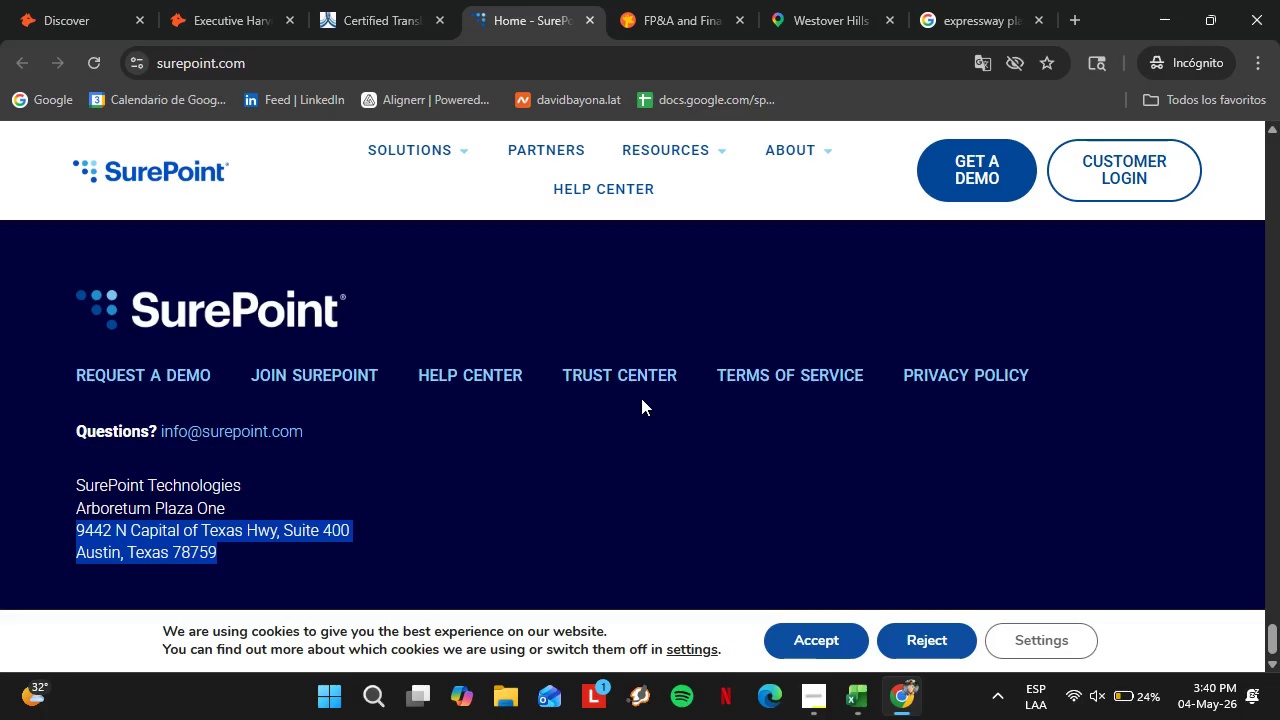 
scroll: coordinate [517, 391], scroll_direction: down, amount: 5.0
 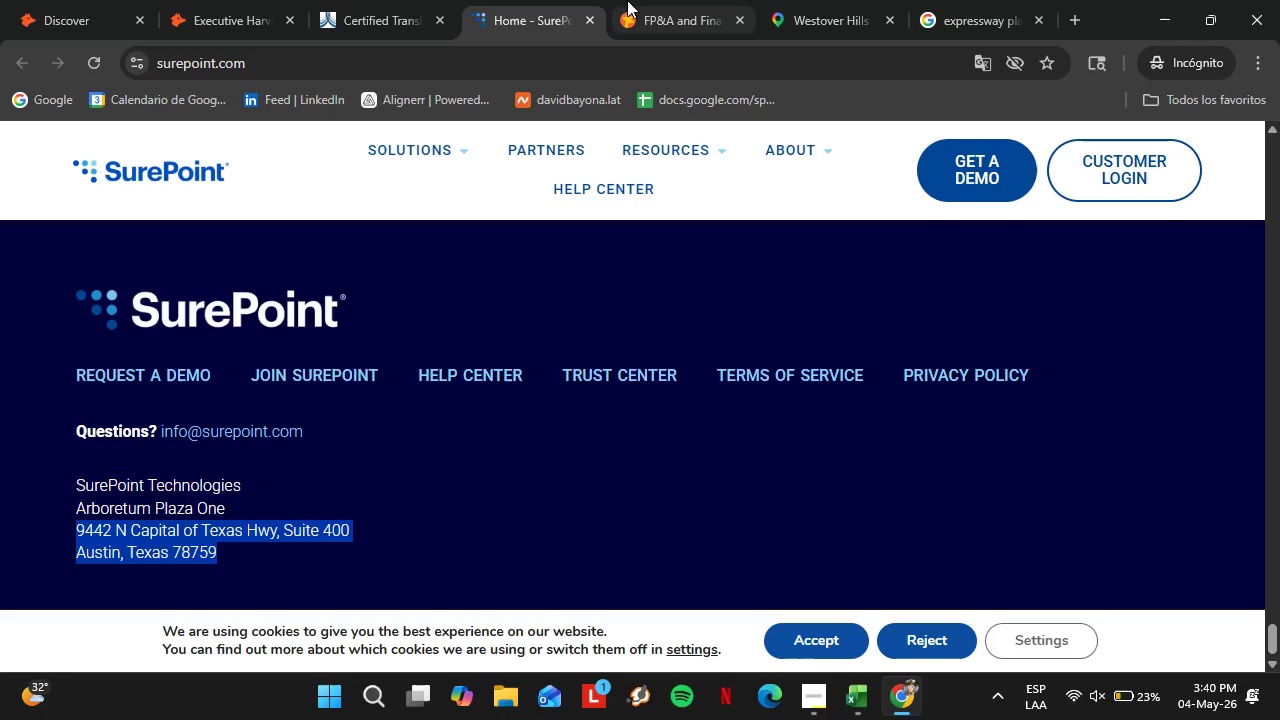 
left_click([628, 0])
 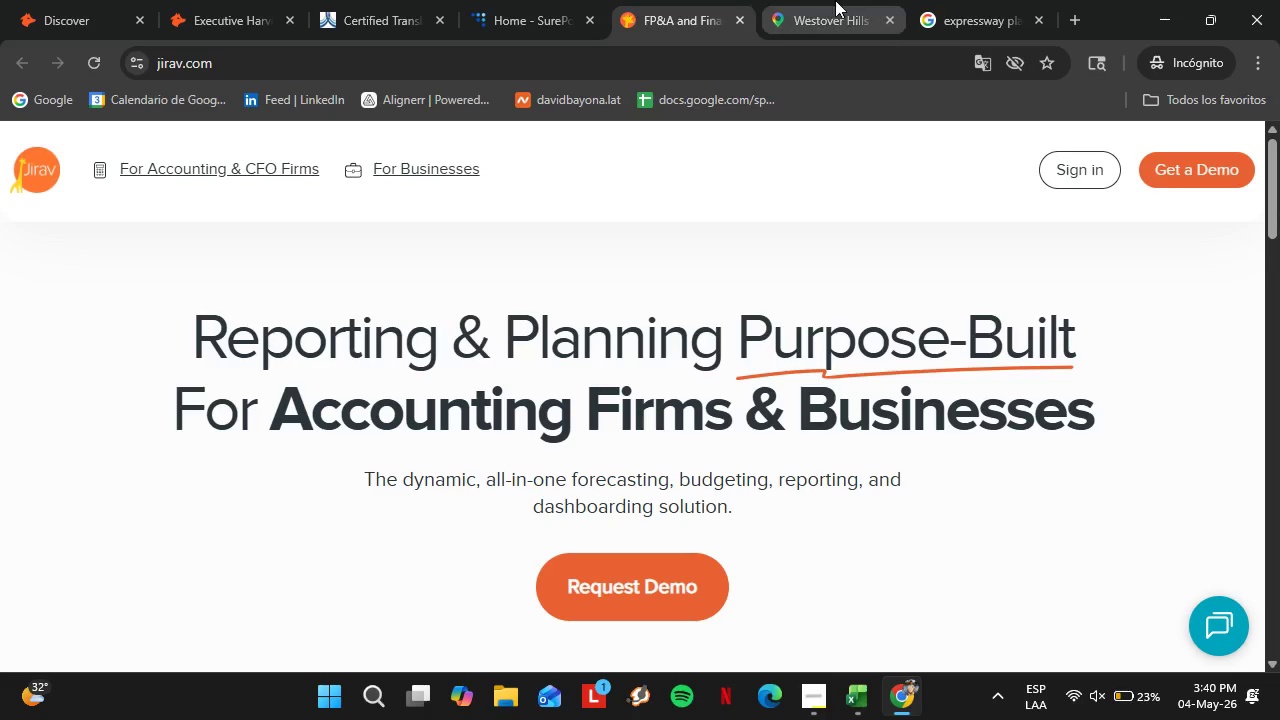 
left_click([835, 0])
 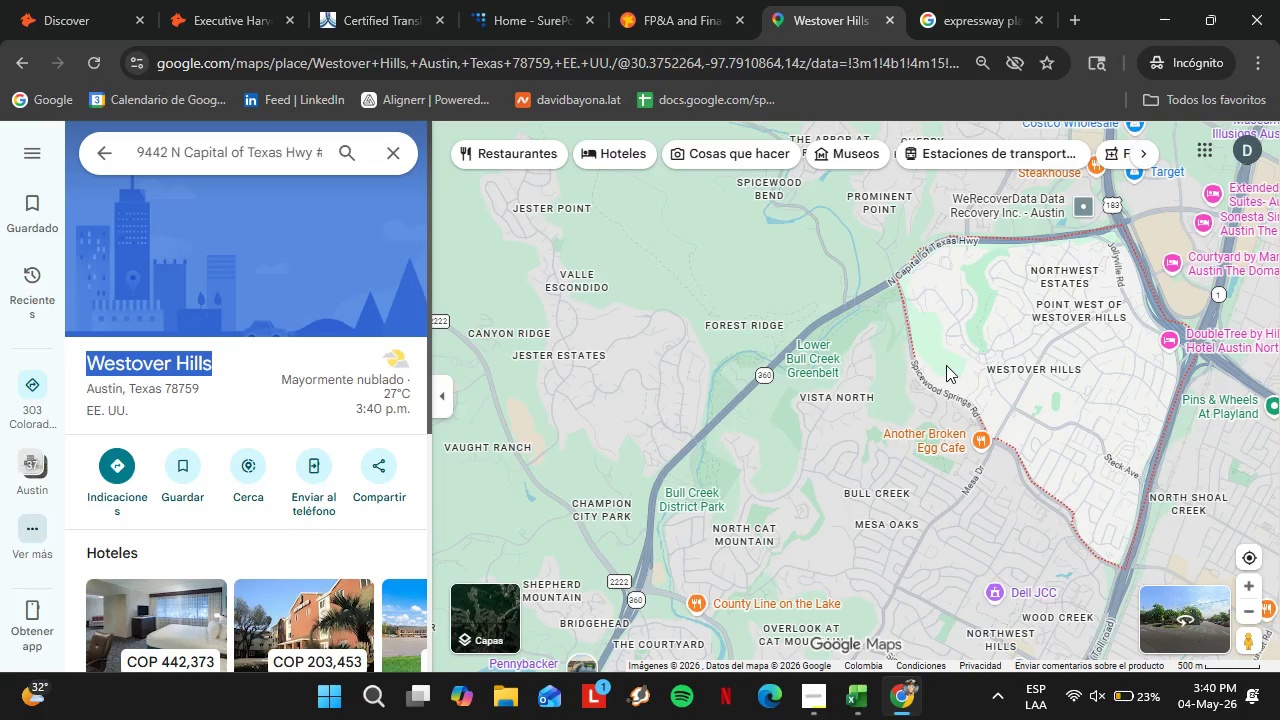 
wait(5.02)
 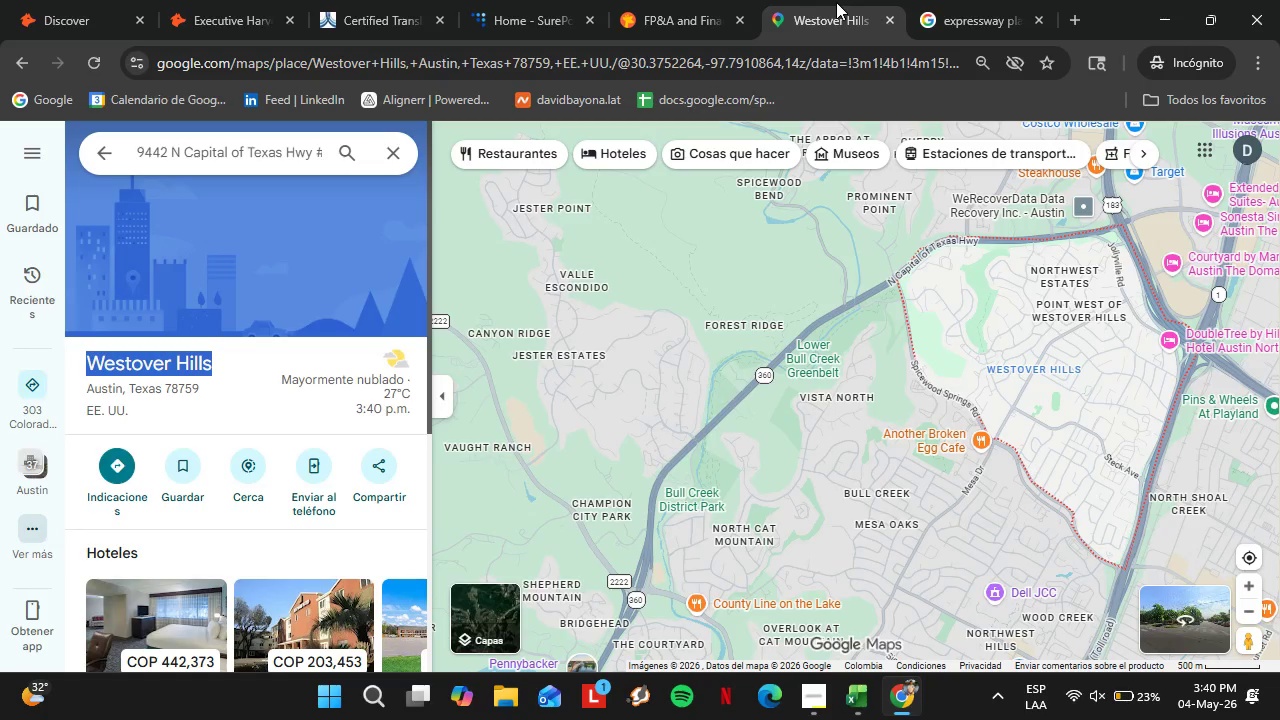 
left_click([264, 0])
 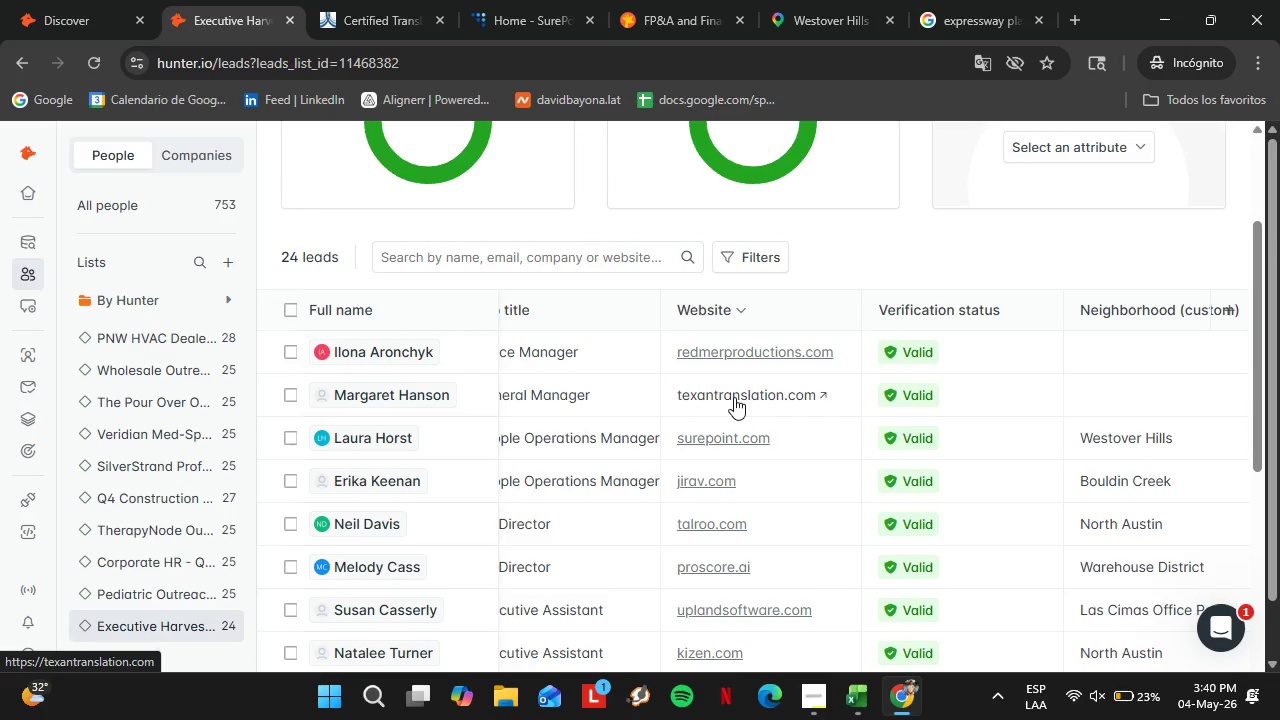 
left_click([419, 0])
 